 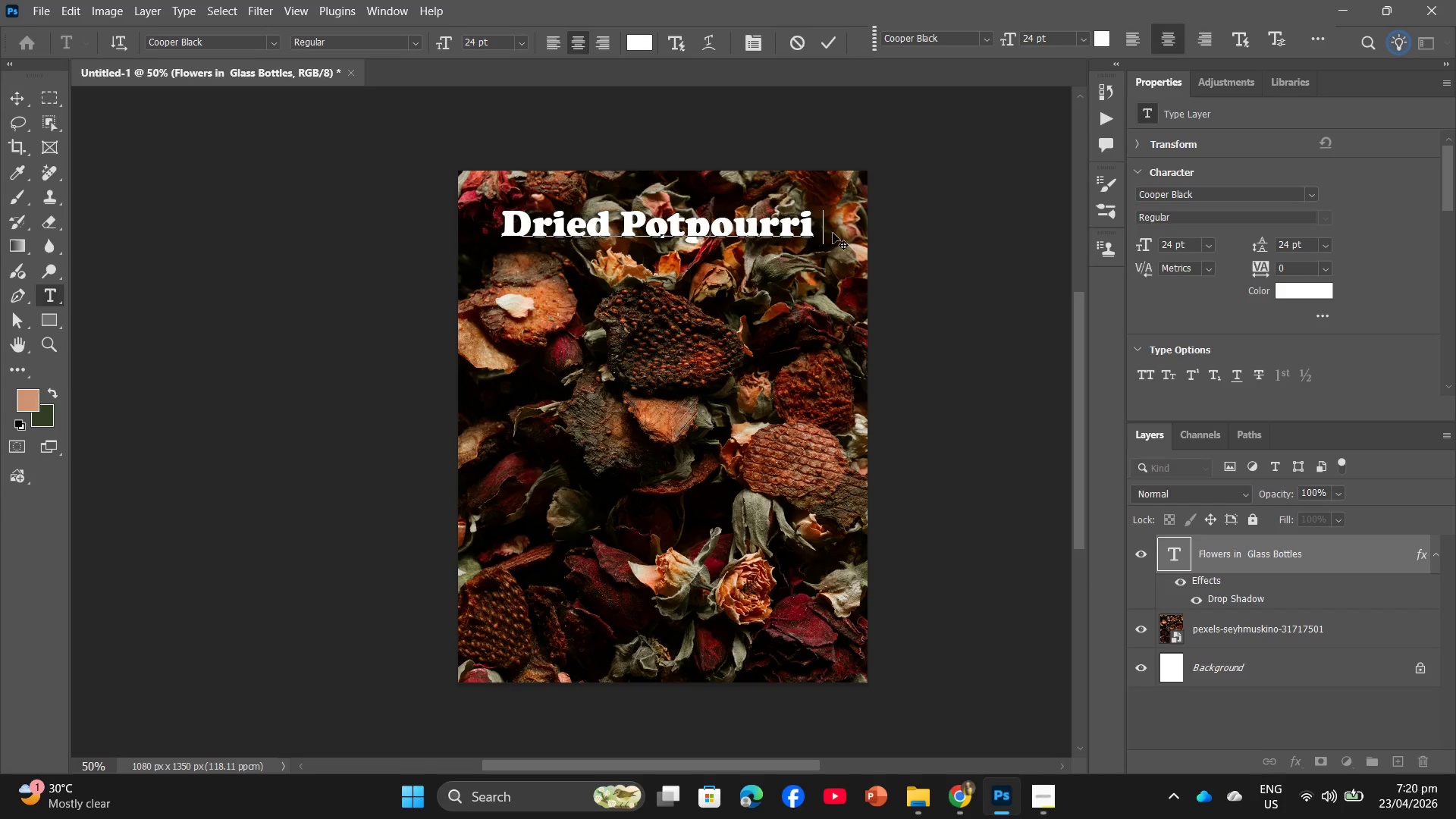 
key(Backslash)
 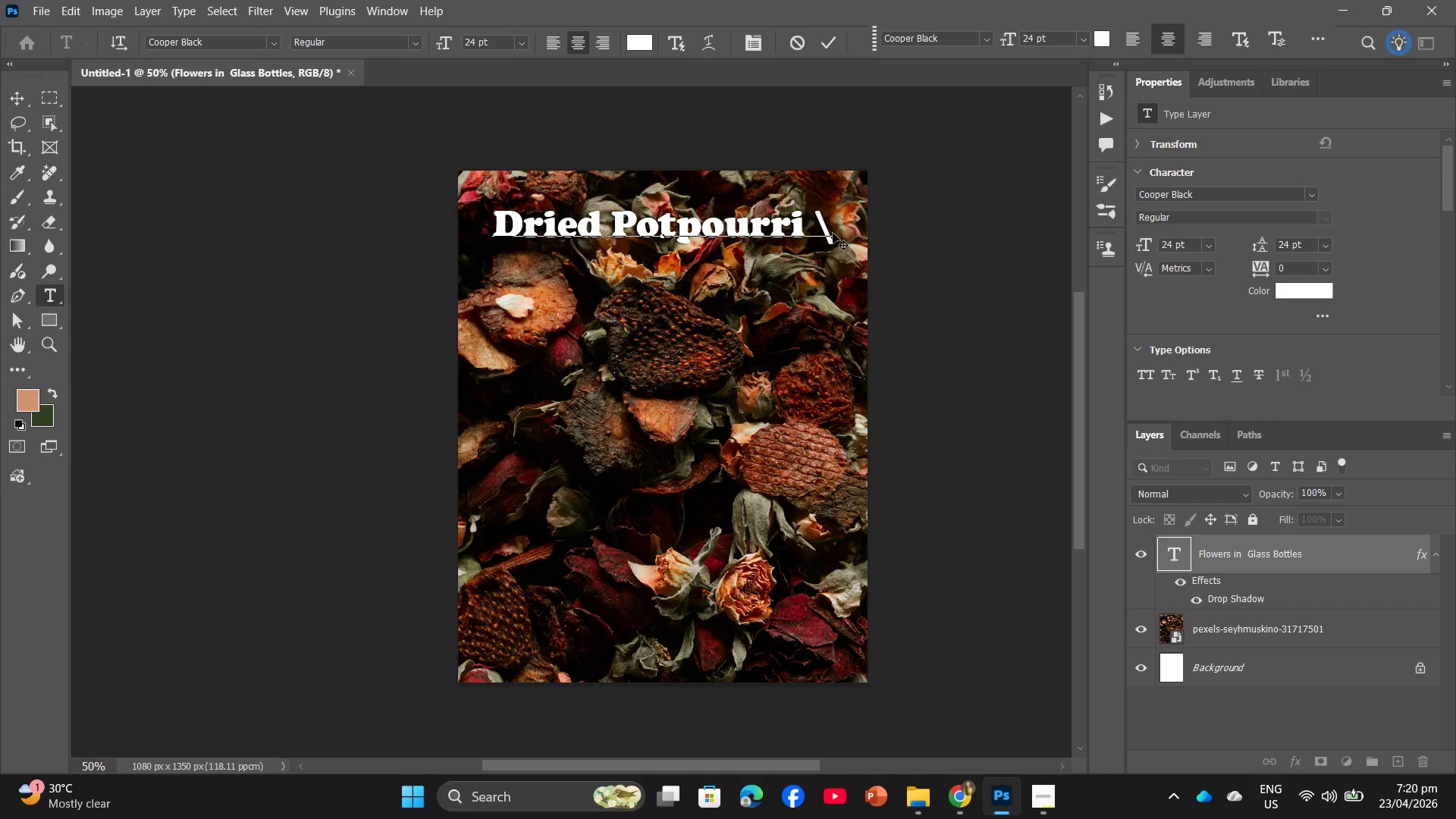 
key(Backspace)
 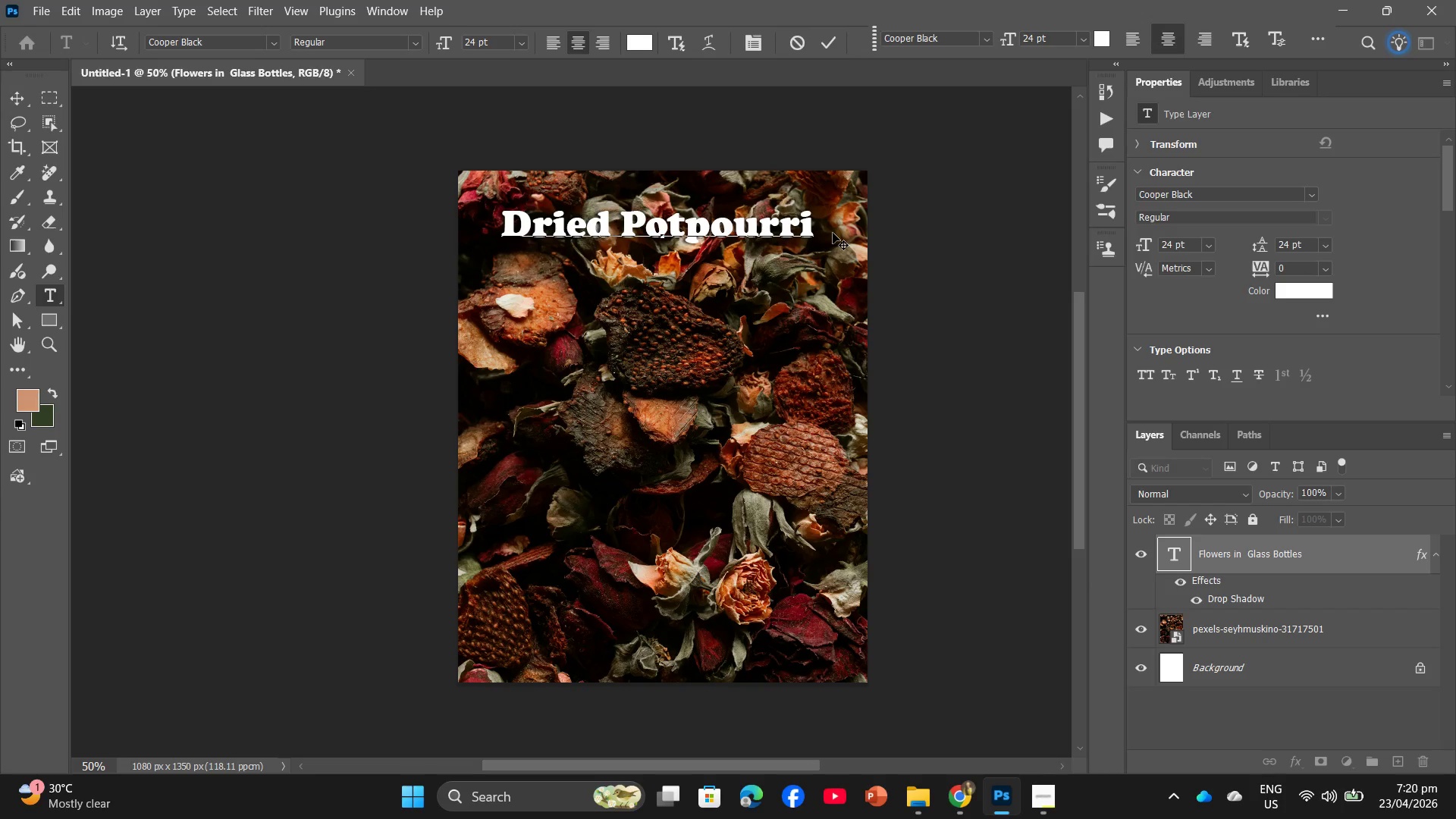 
key(Shift+Backslash)
 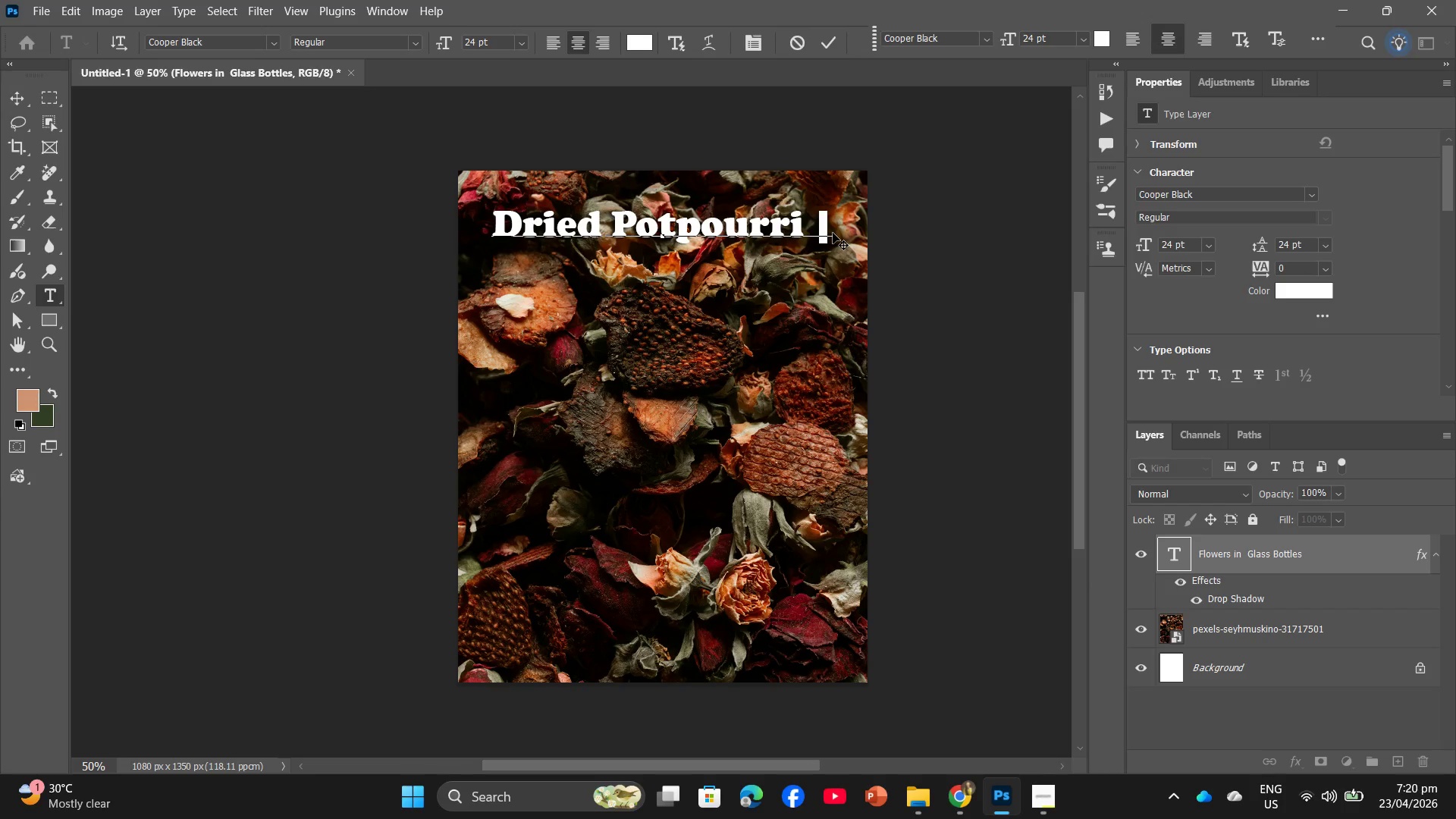 
key(Alt+AltRight)
 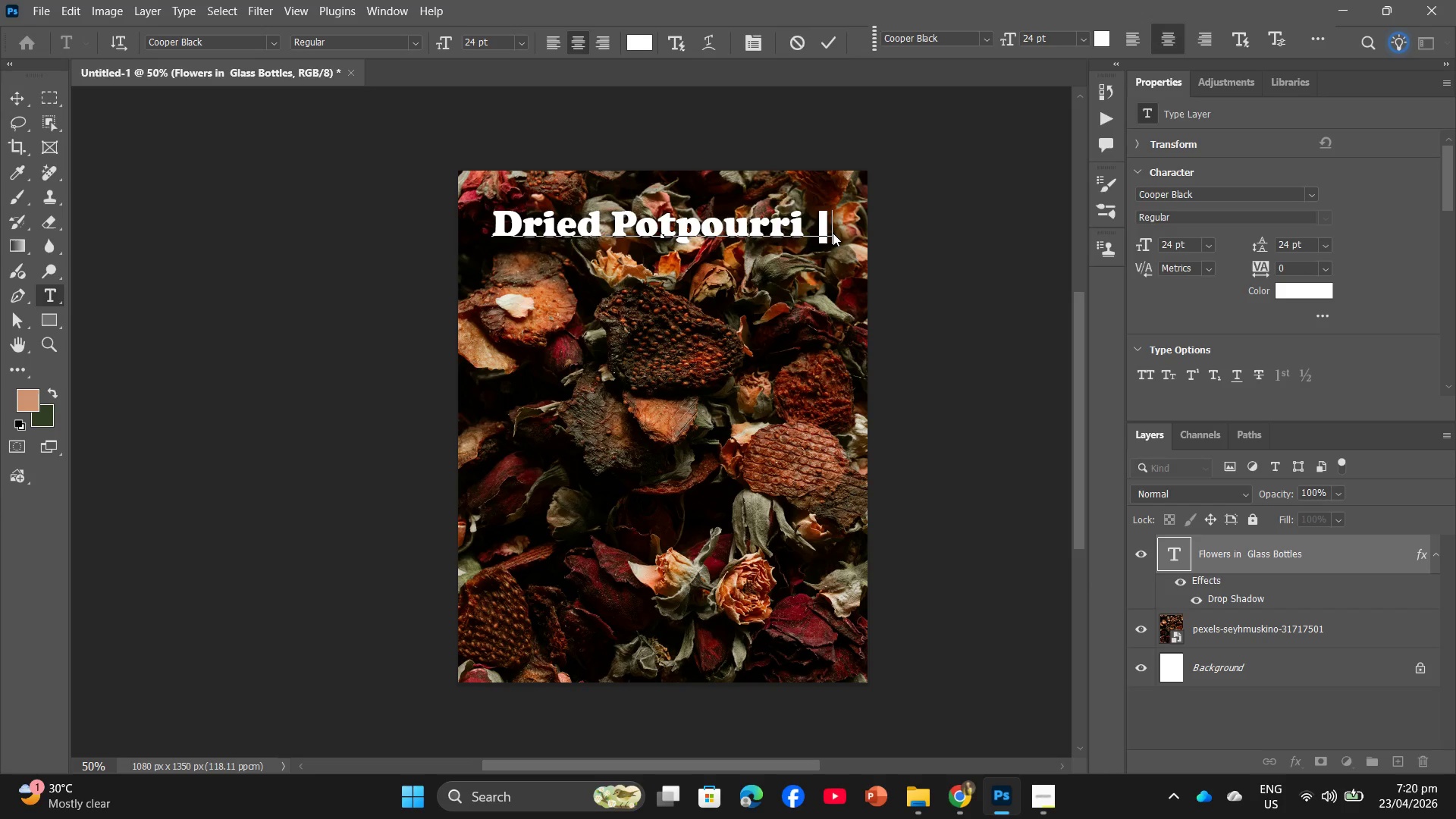 
type(Ae)
key(Backspace)
type(Aro)
key(Backspace)
key(Backspace)
key(Backspace)
key(Backspace)
 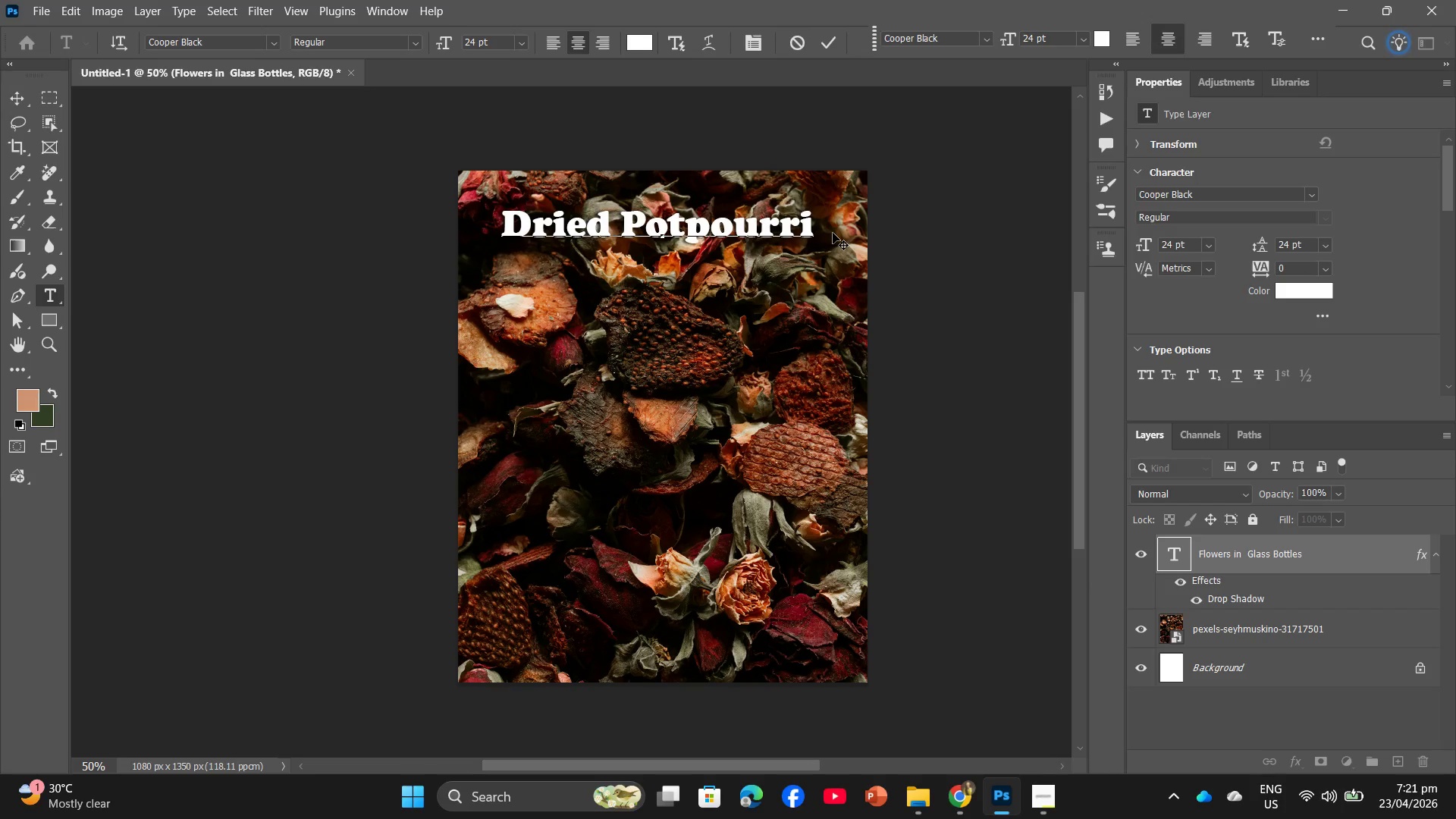 
key(Enter)
 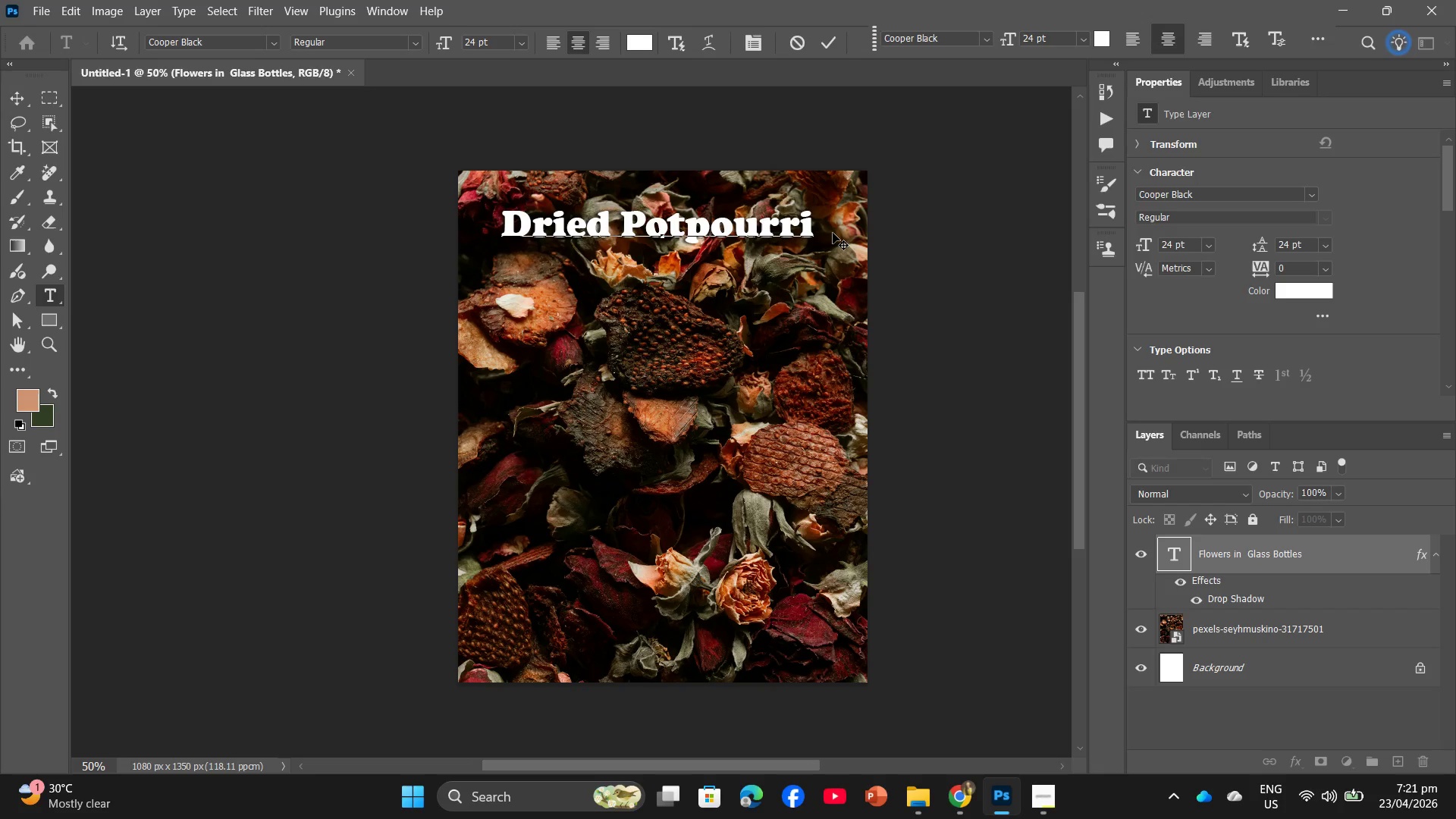 
key(Backspace)
 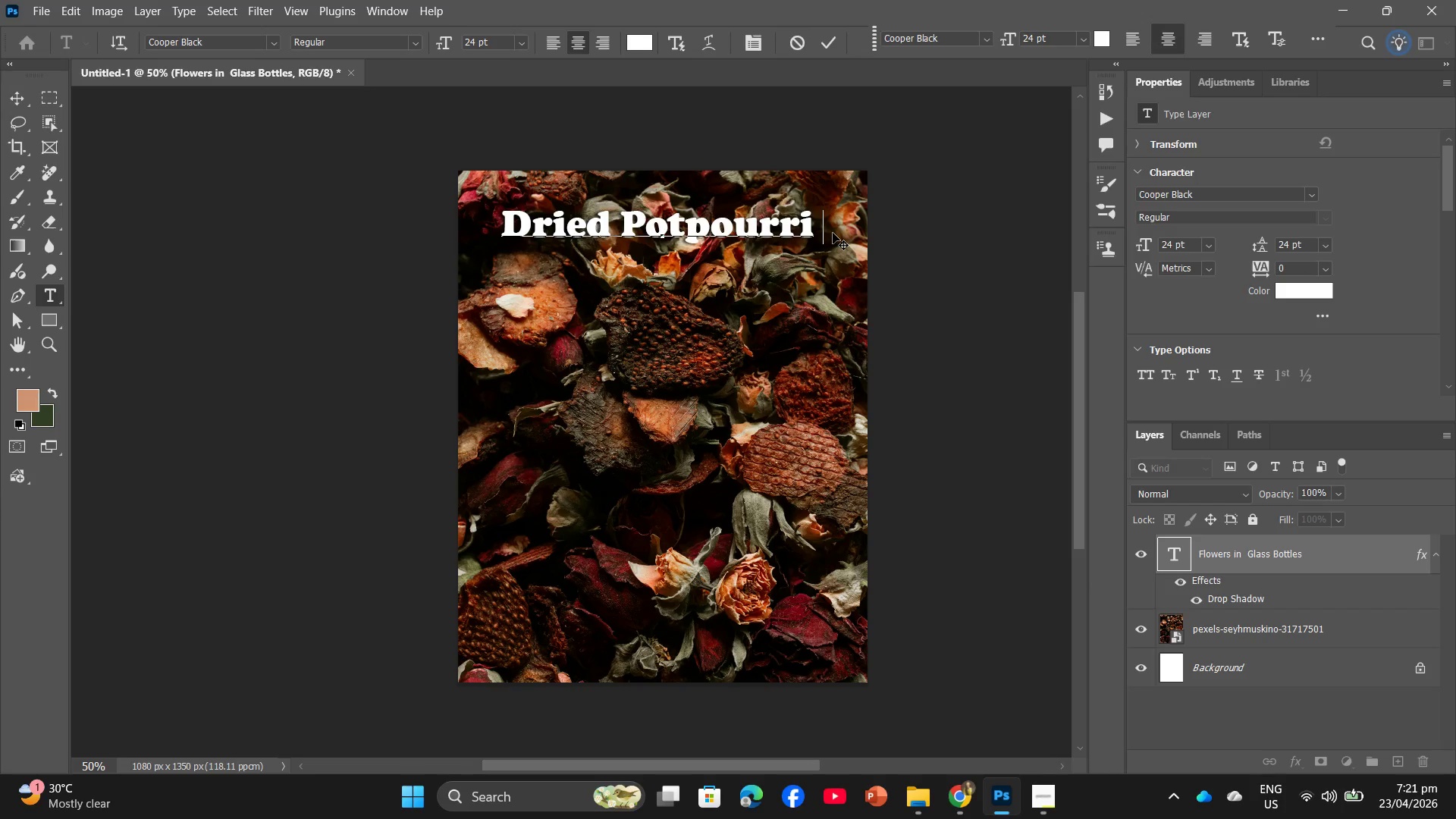 
wait(6.55)
 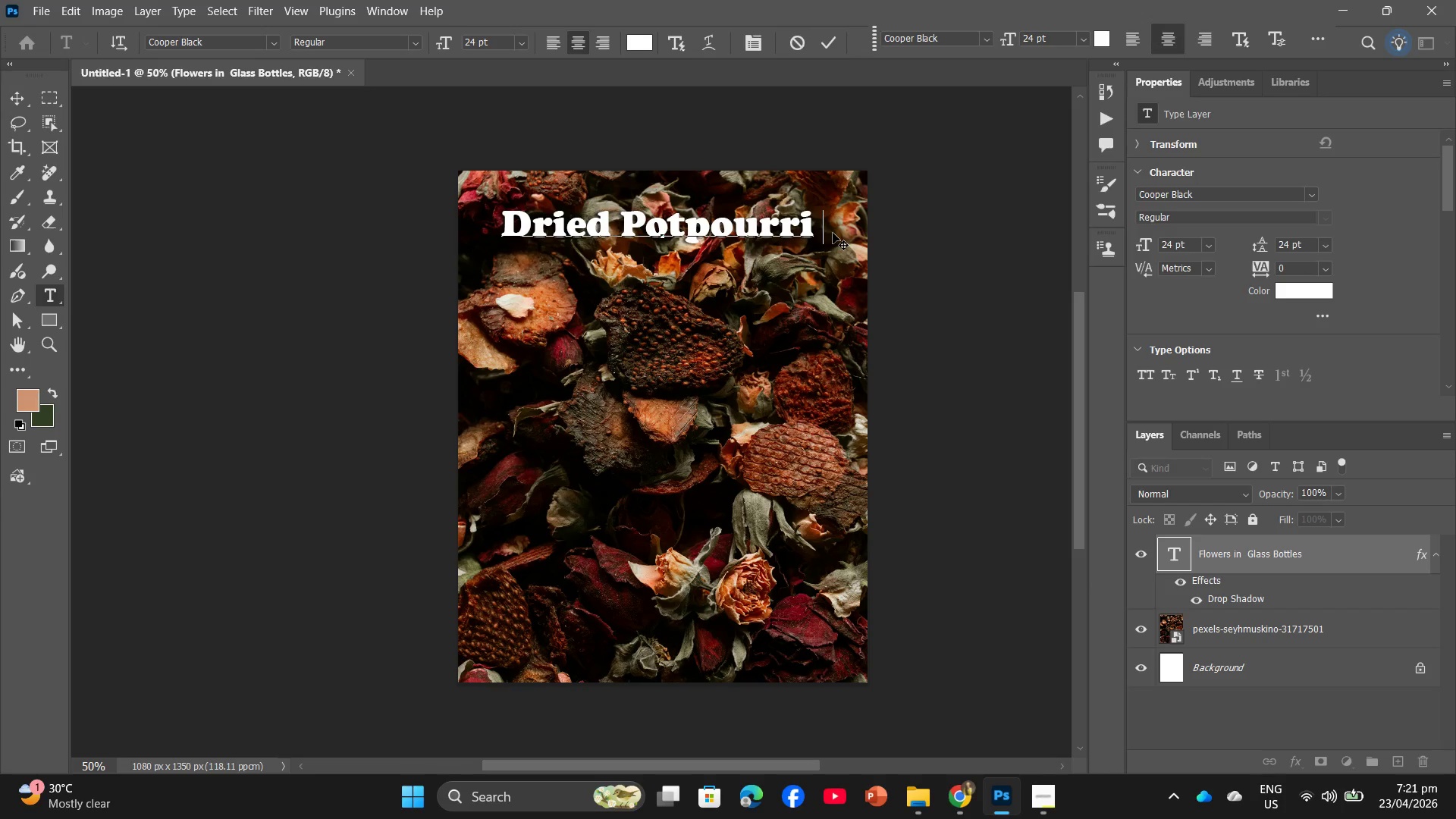 
key(Shift+Backslash)
 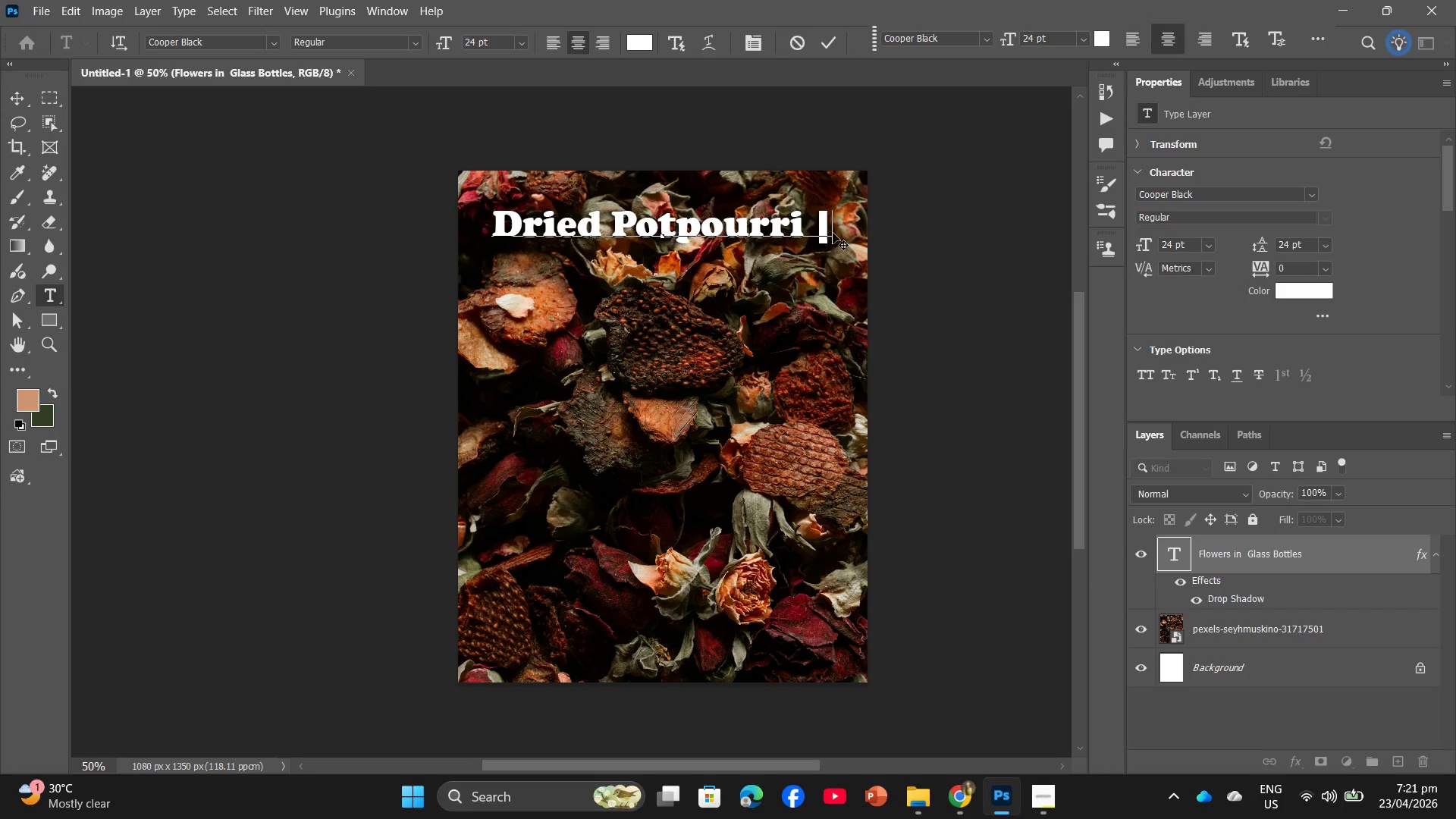 
key(Enter)
 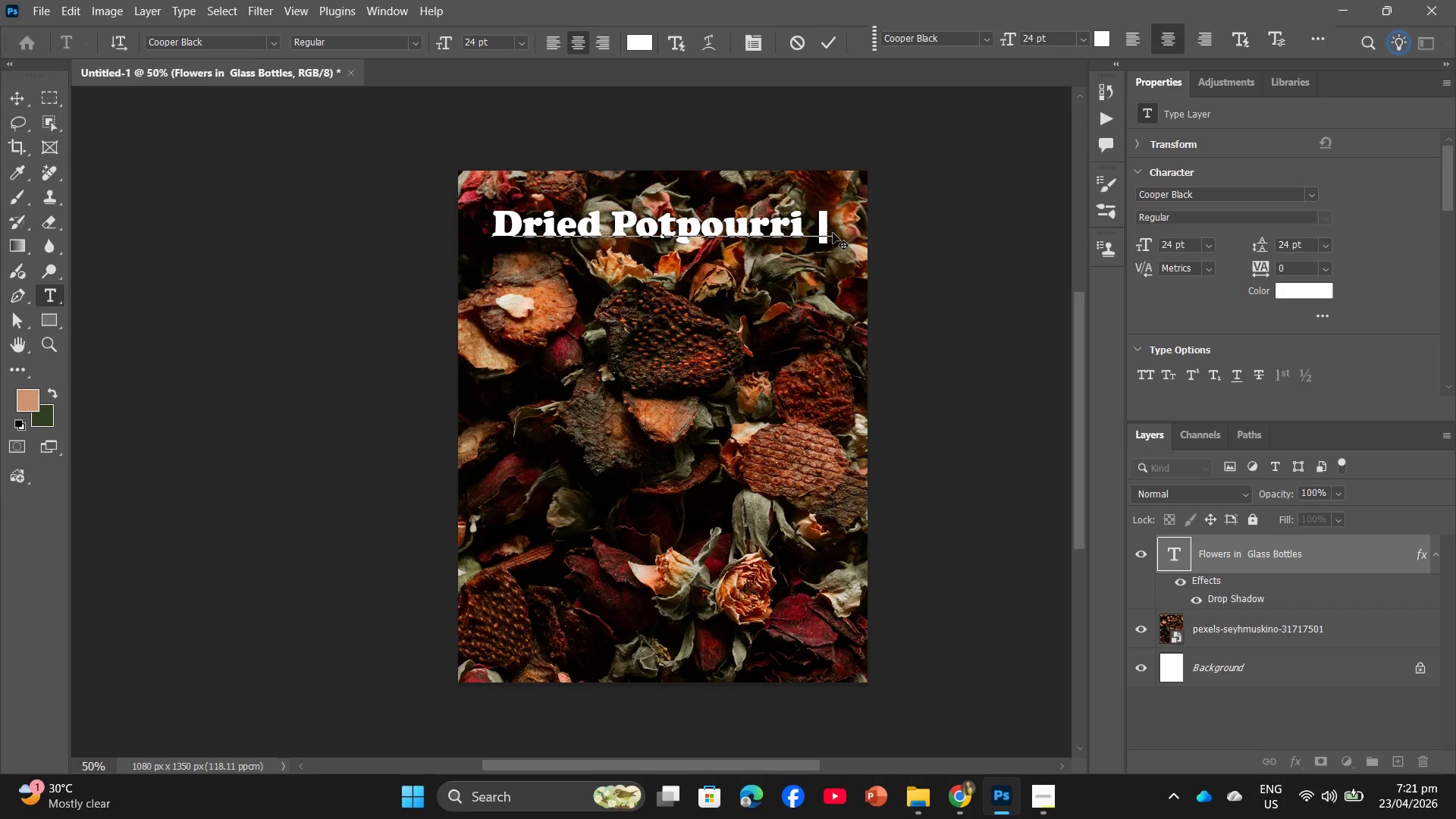 
type(Aromathic)
 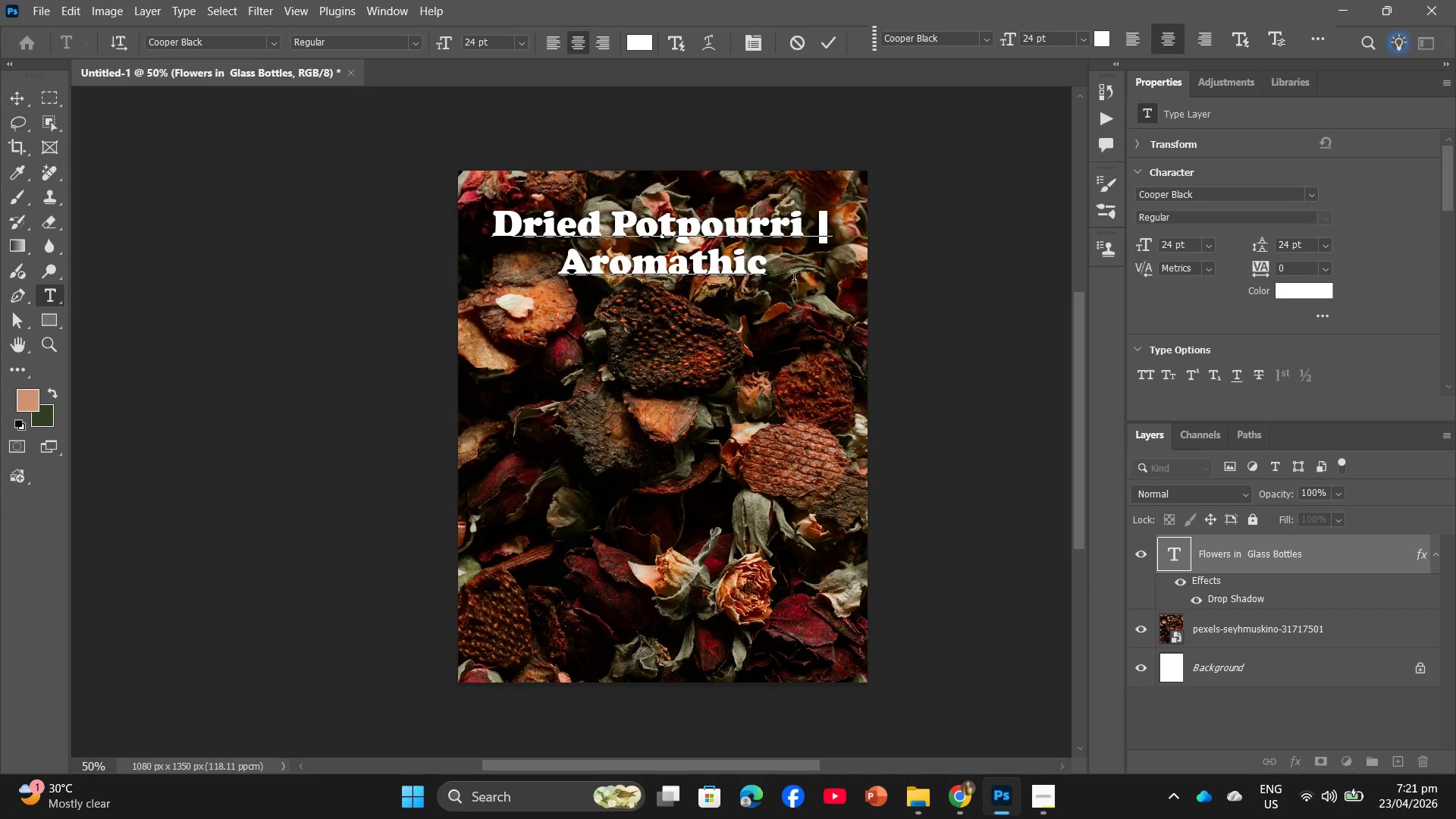 
left_click([937, 330])
 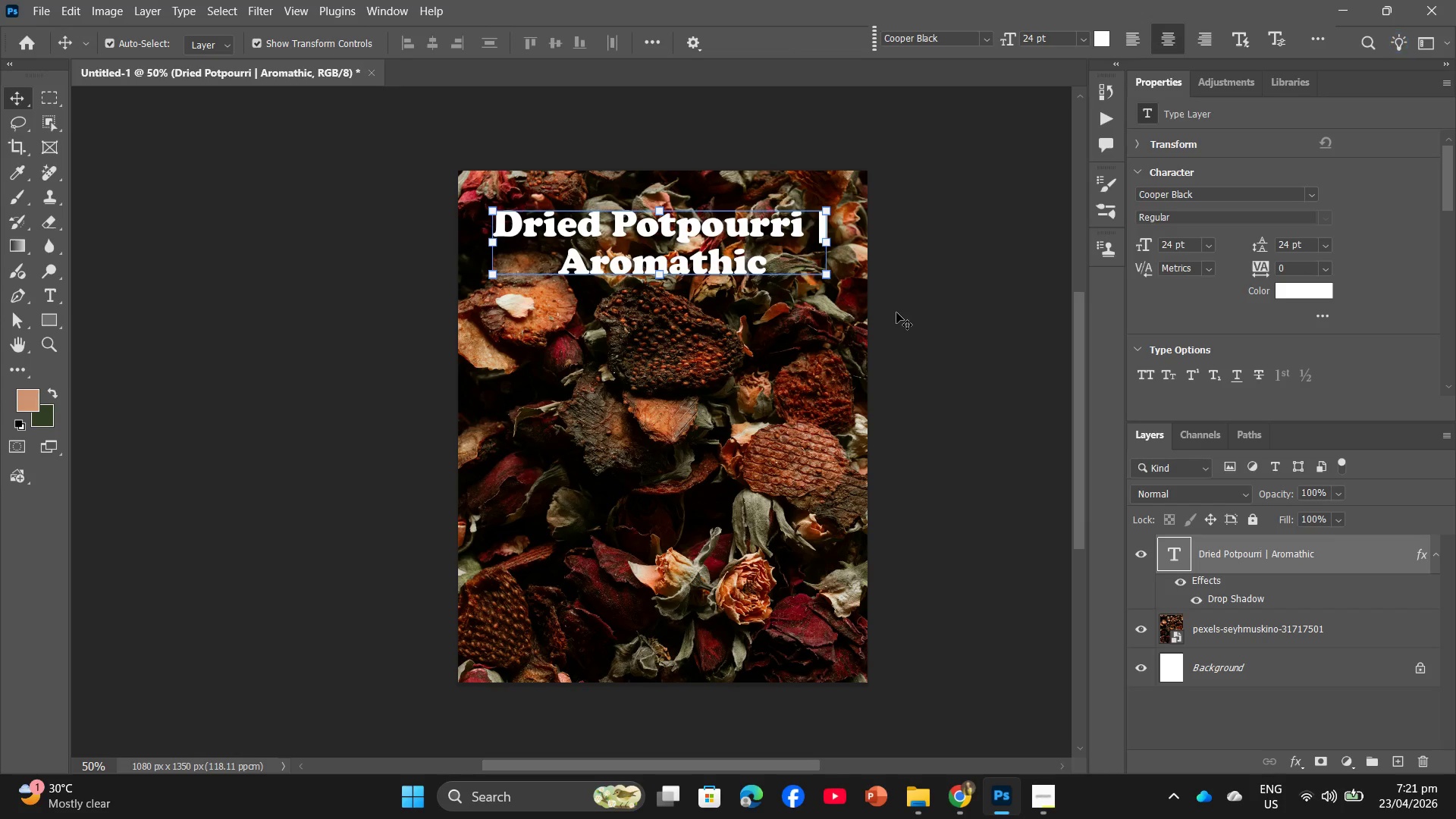 
left_click([927, 320])
 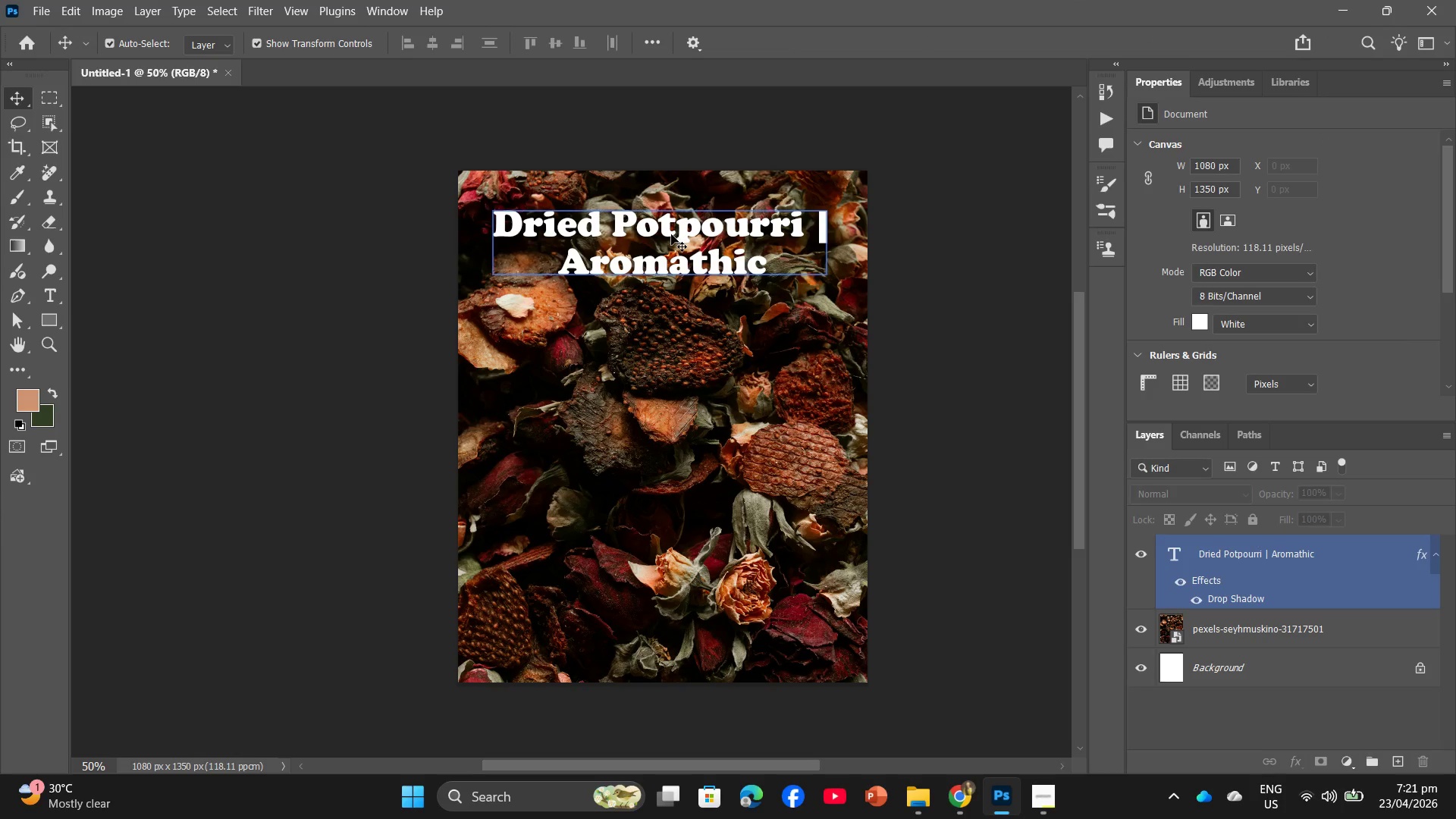 
left_click_drag(start_coordinate=[671, 234], to_coordinate=[673, 259])
 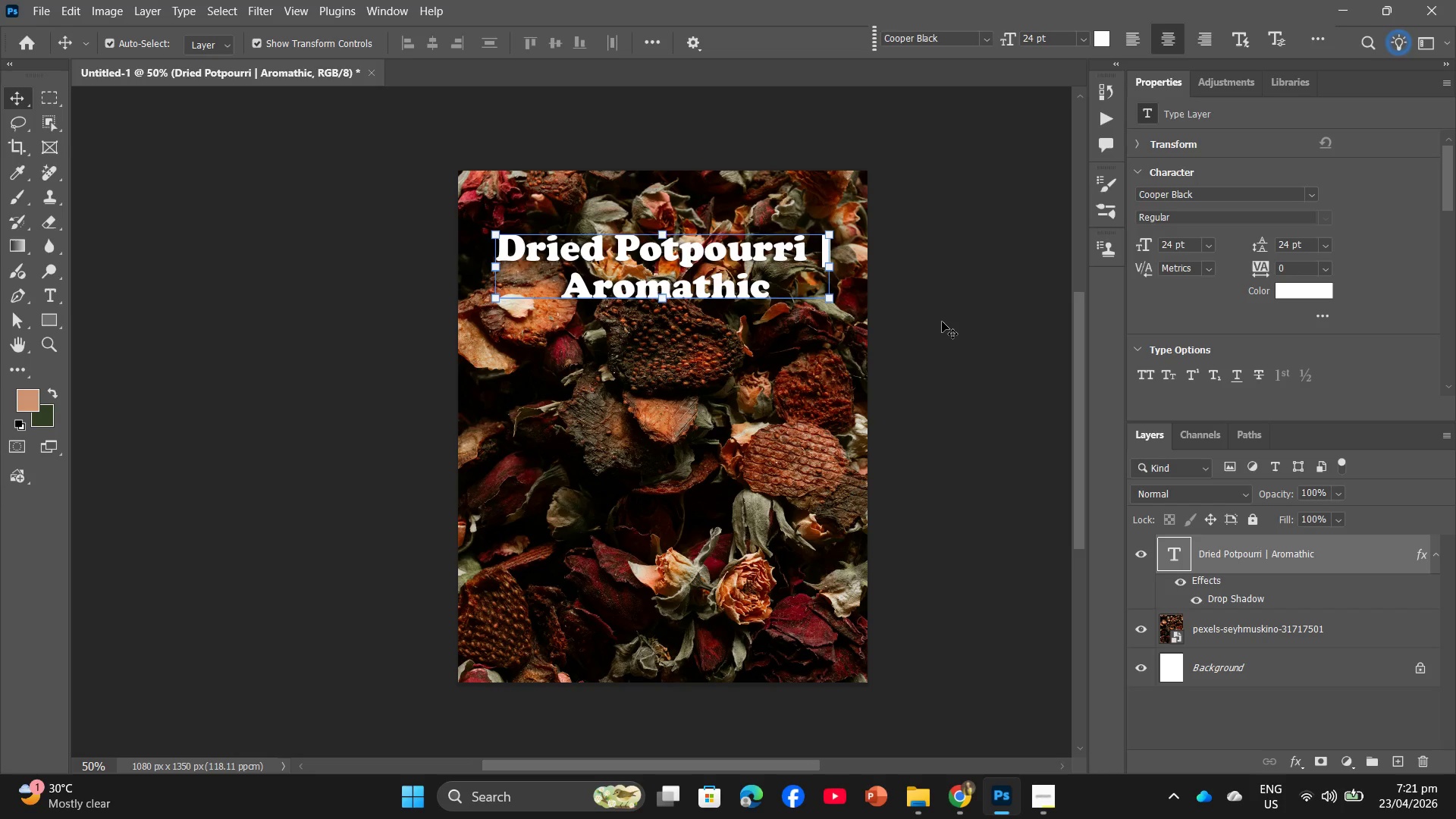 
left_click([942, 322])
 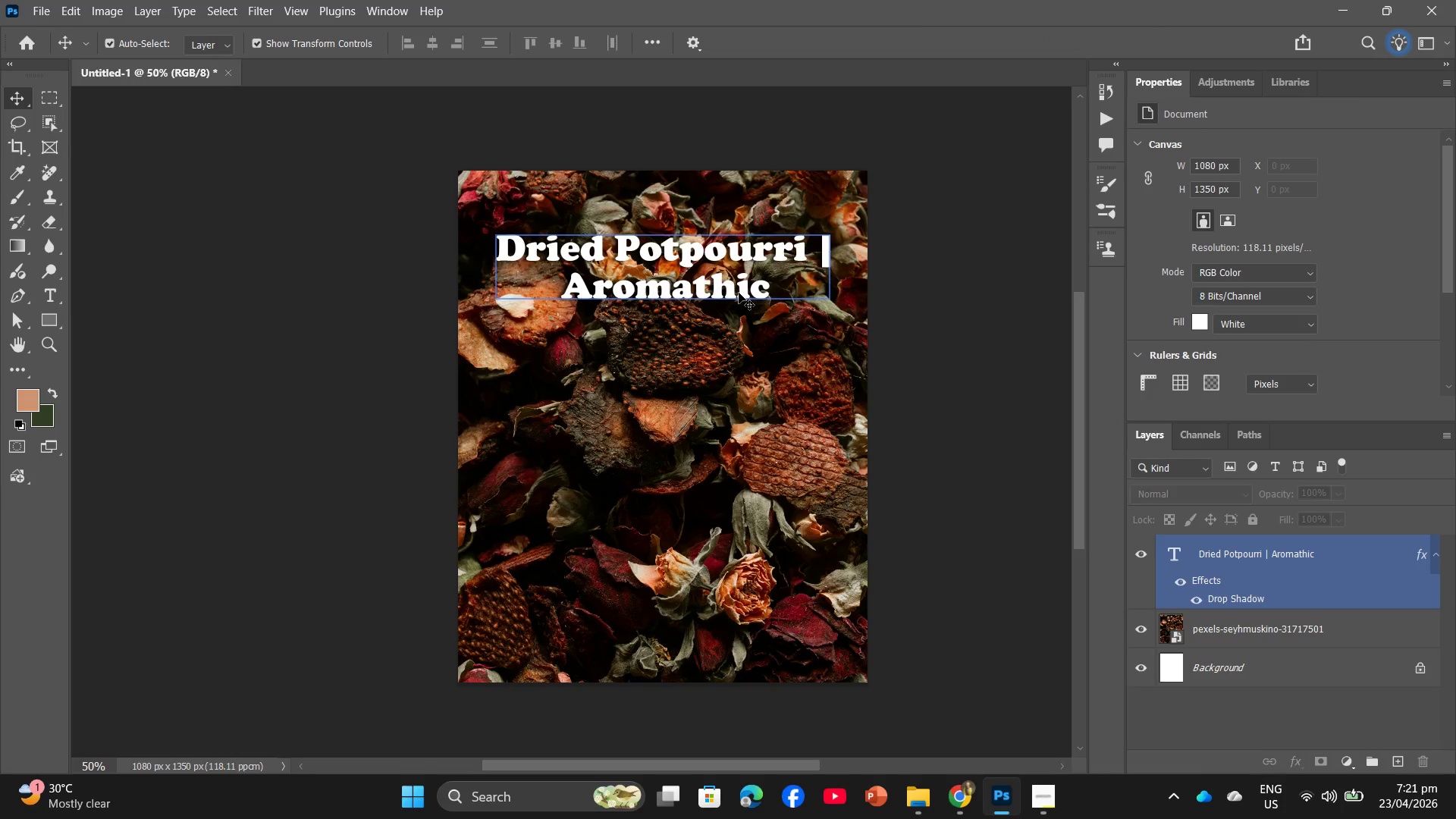 
double_click([739, 293])
 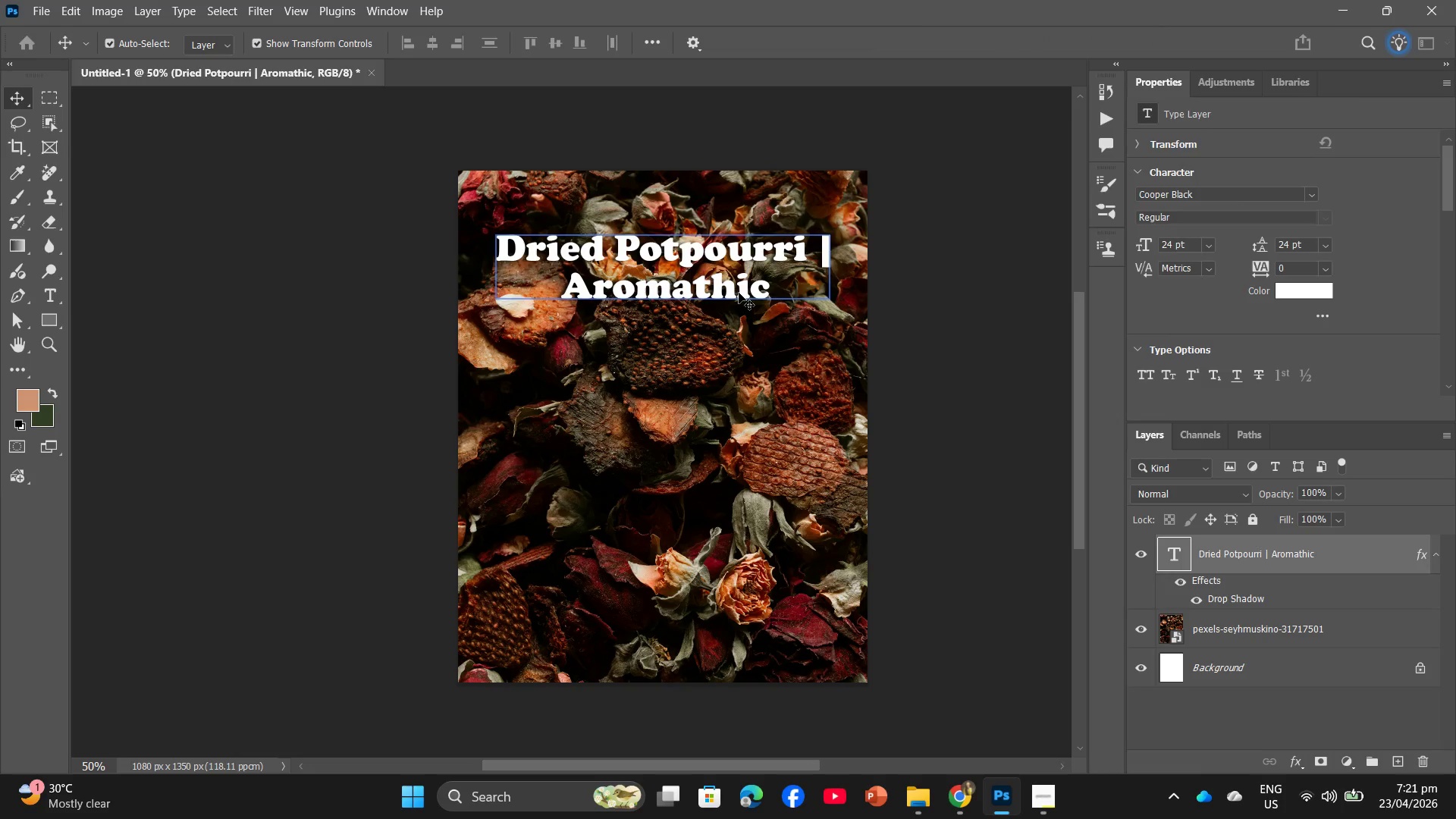 
triple_click([739, 293])
 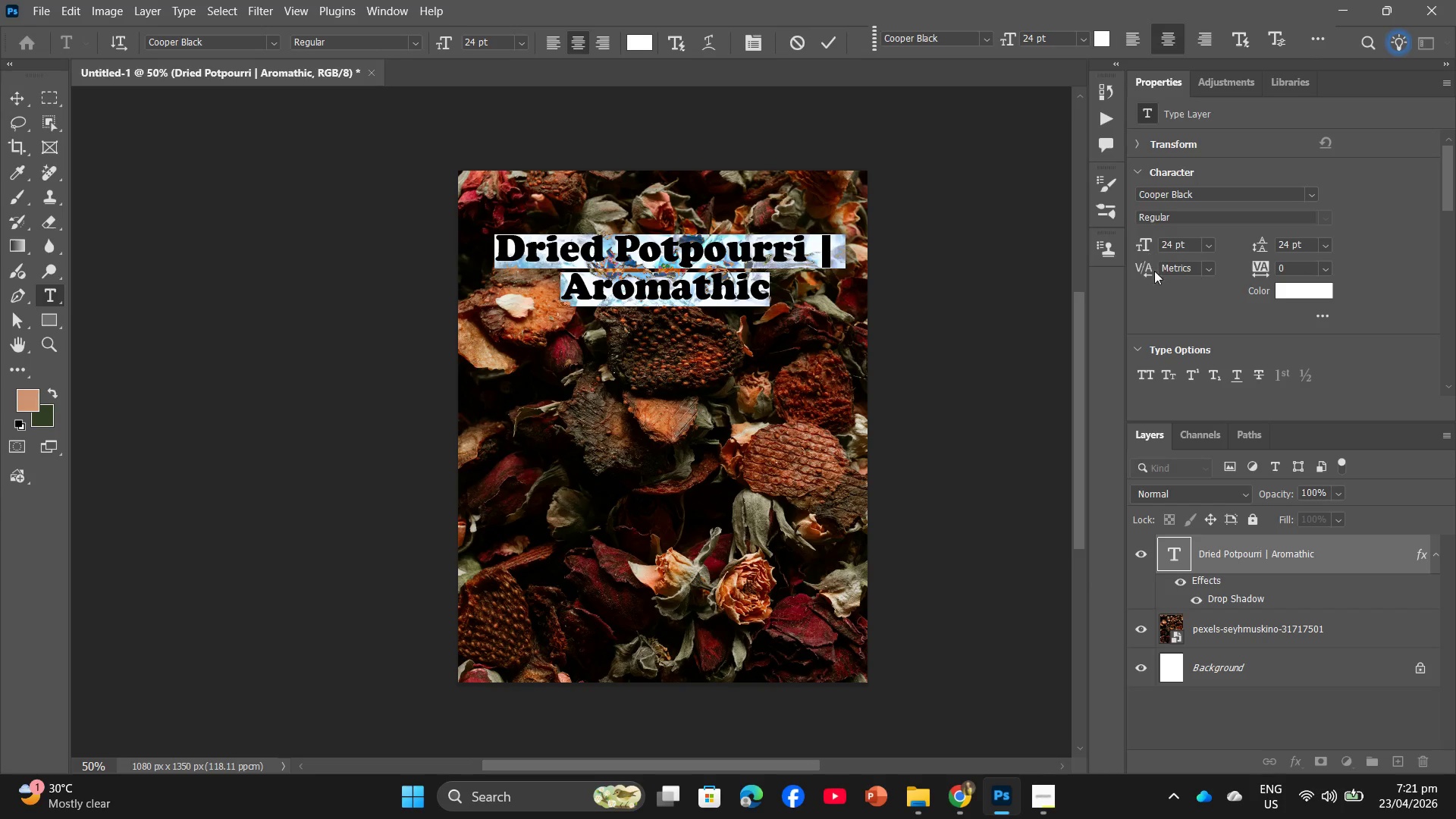 
wait(6.97)
 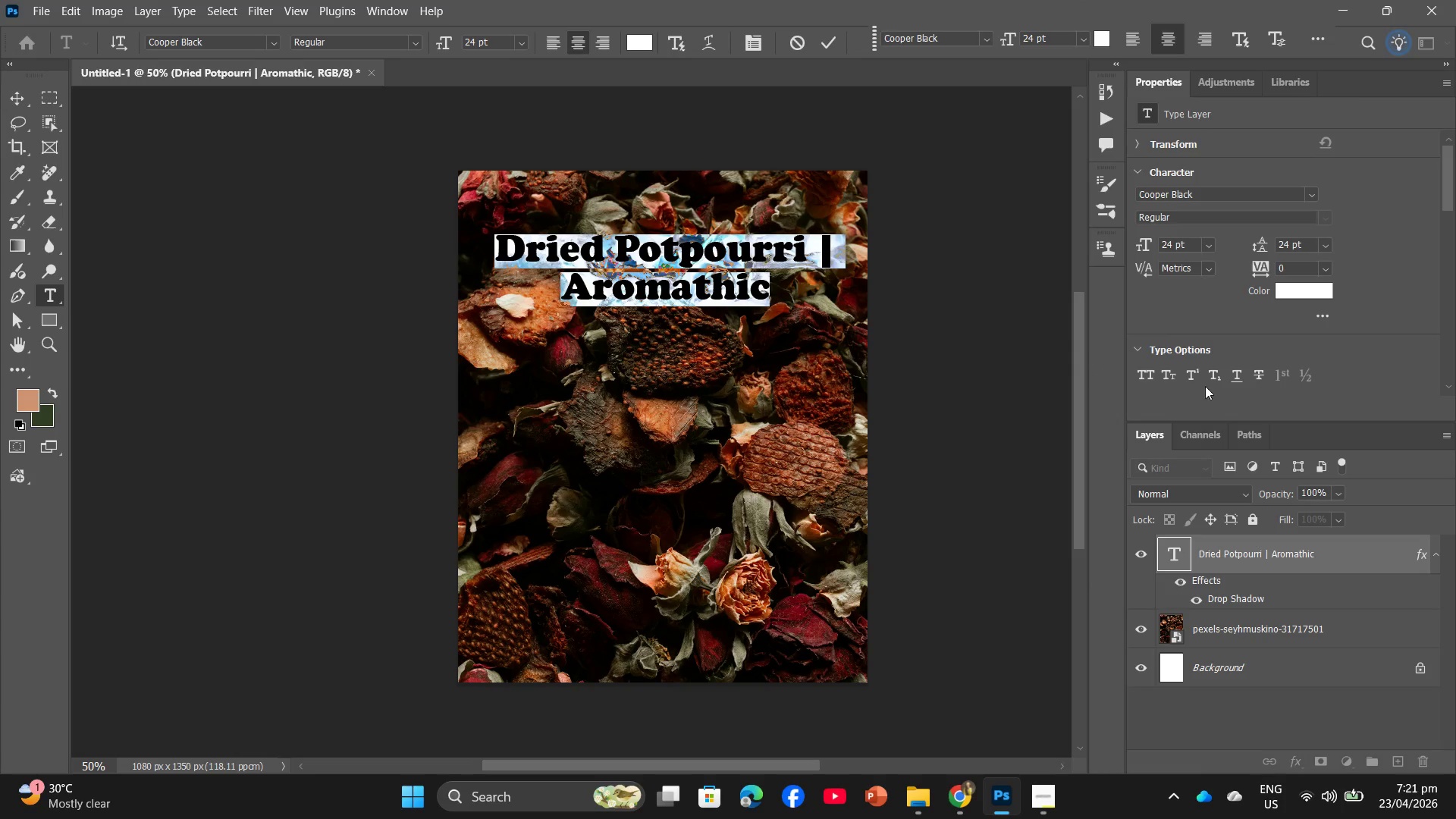 
mouse_move([1231, 373])
 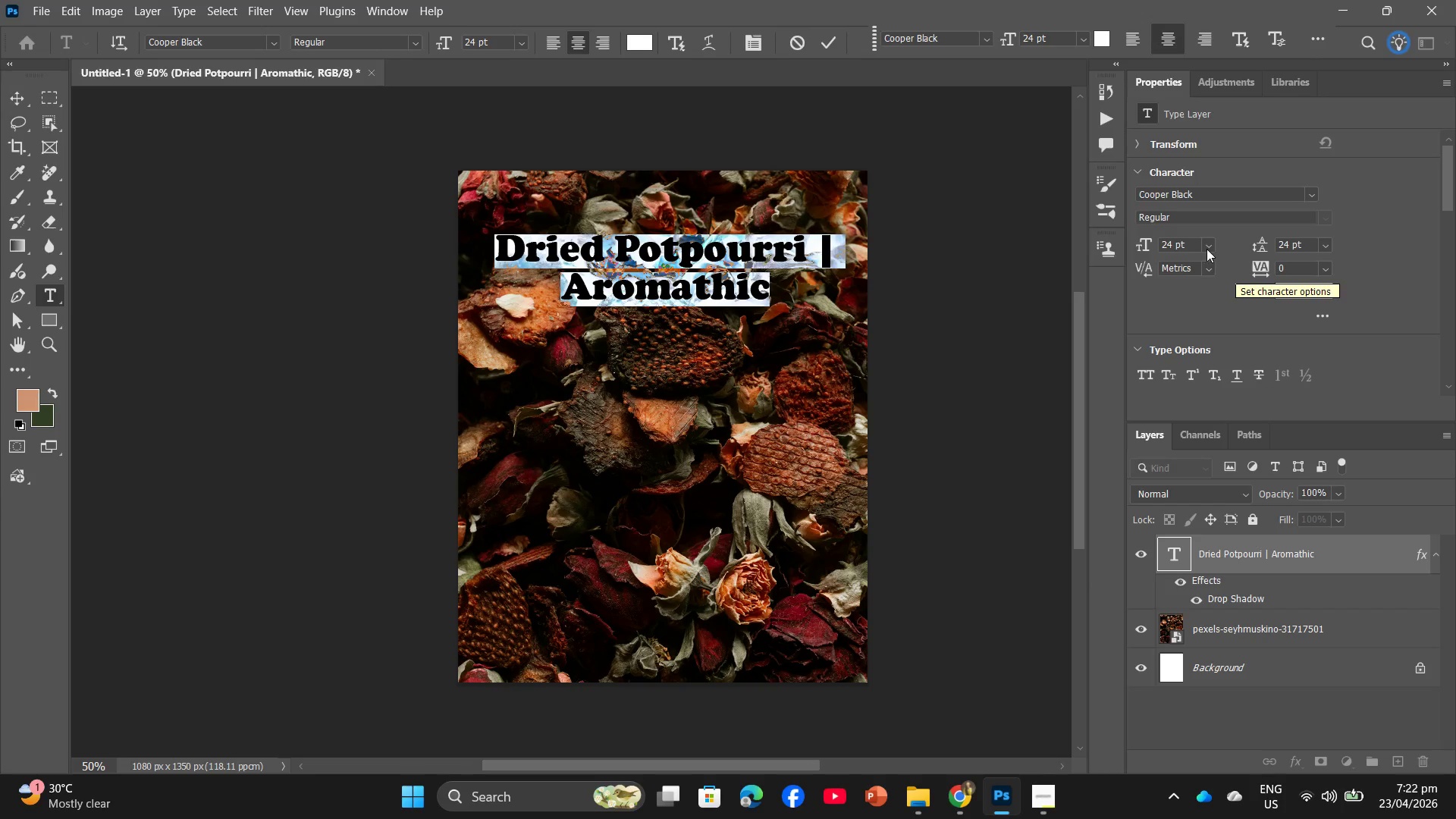 
wait(51.54)
 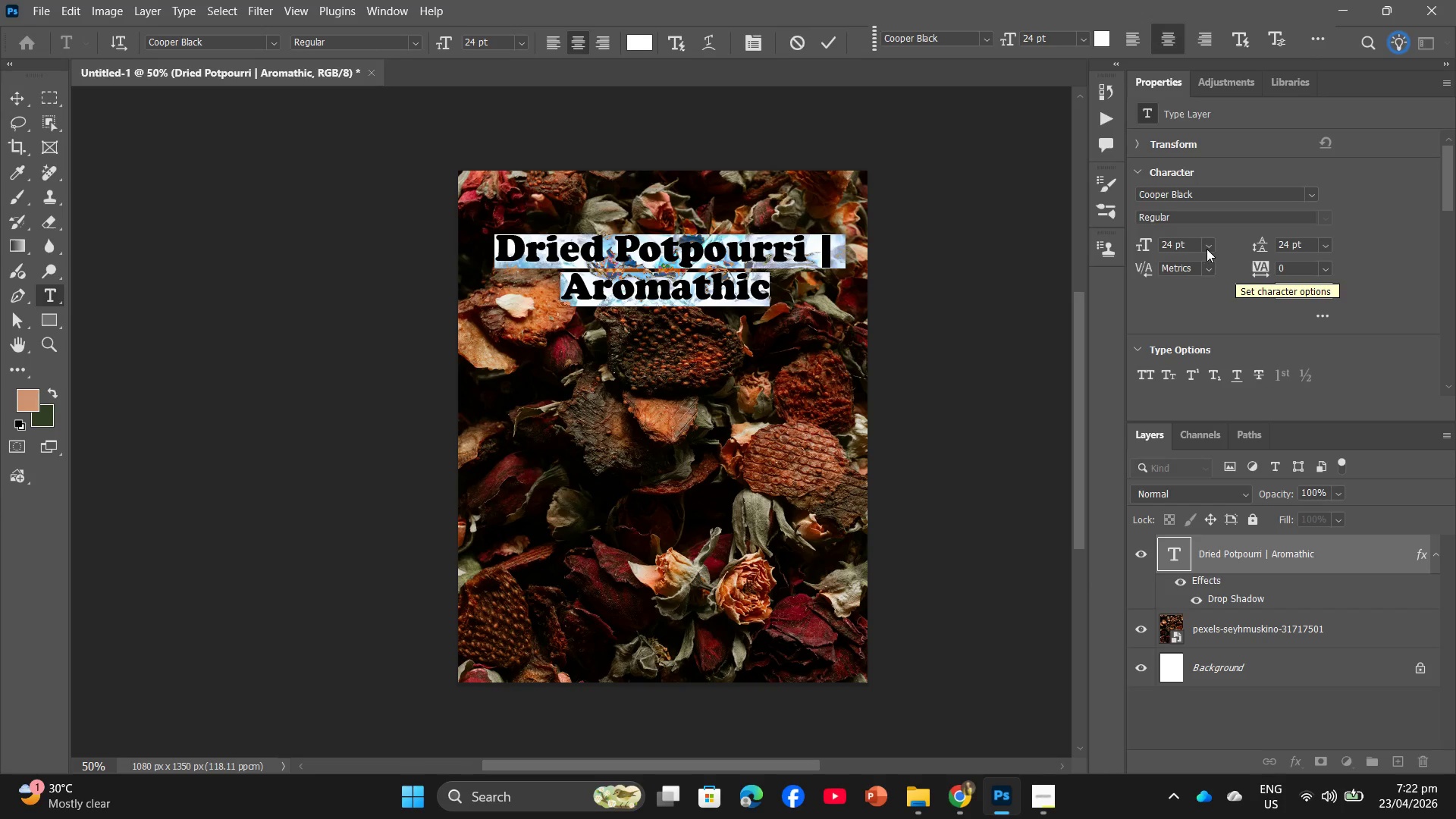 
left_click([1313, 192])
 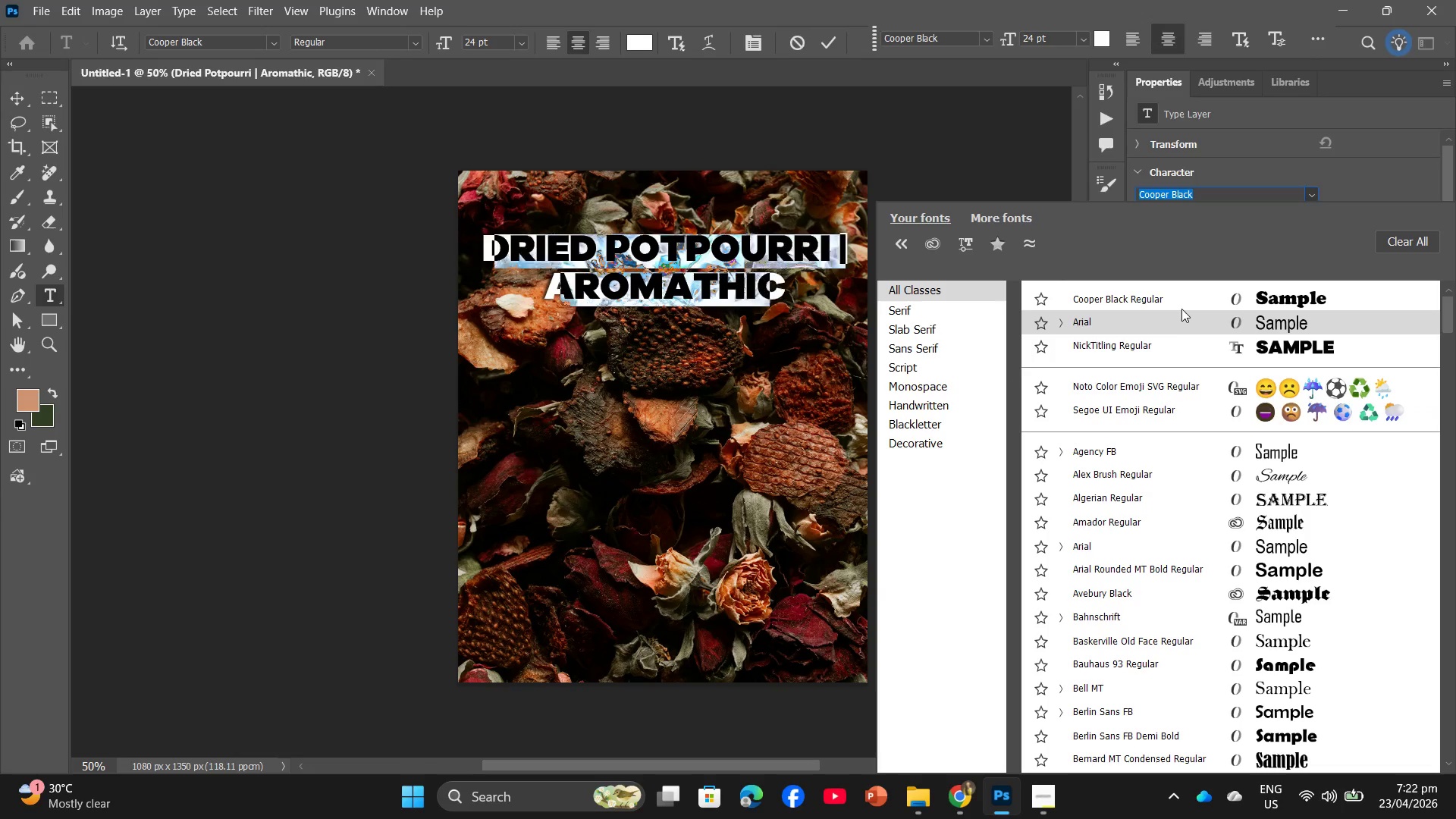 
wait(14.95)
 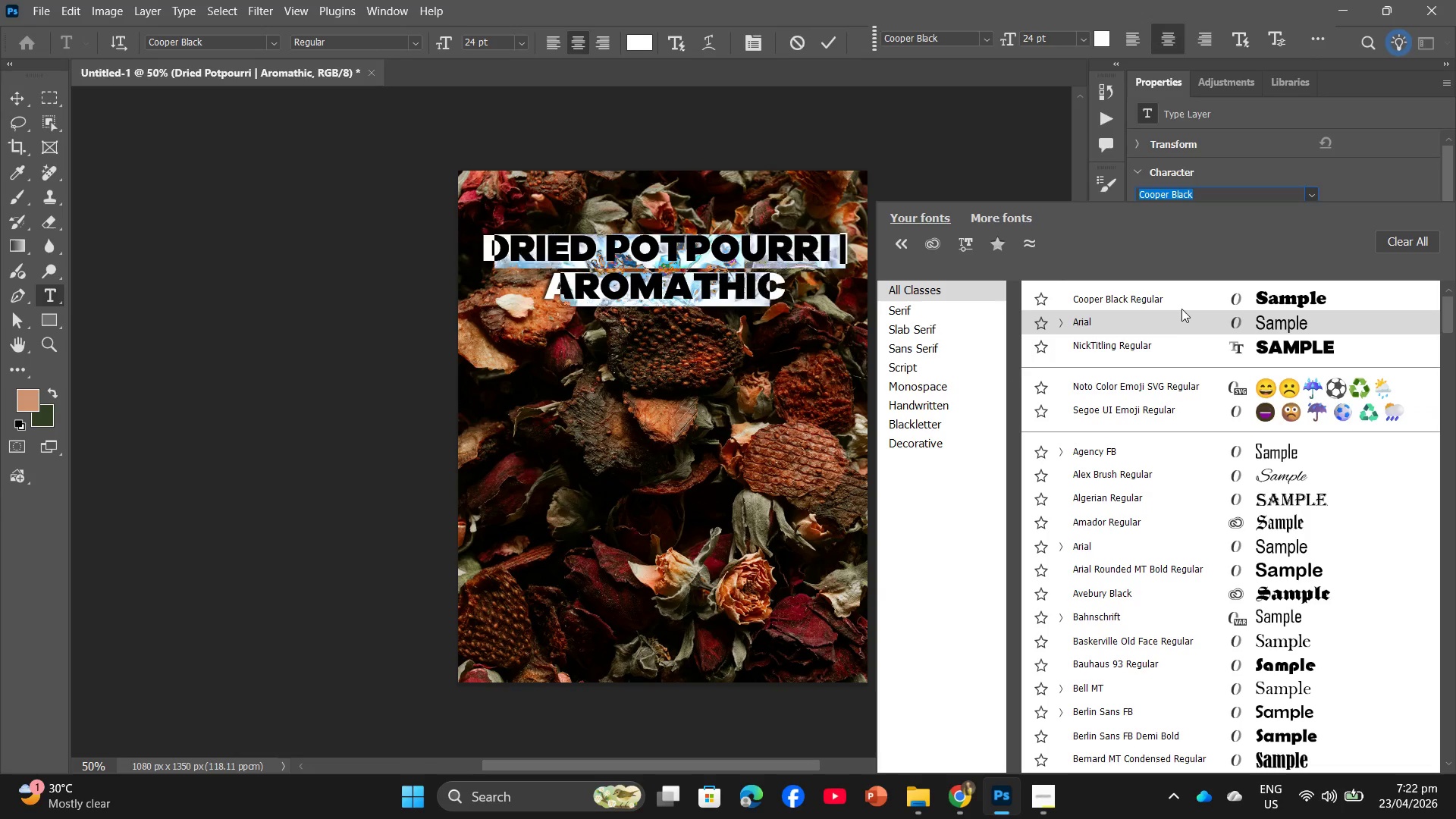 
left_click([1181, 302])
 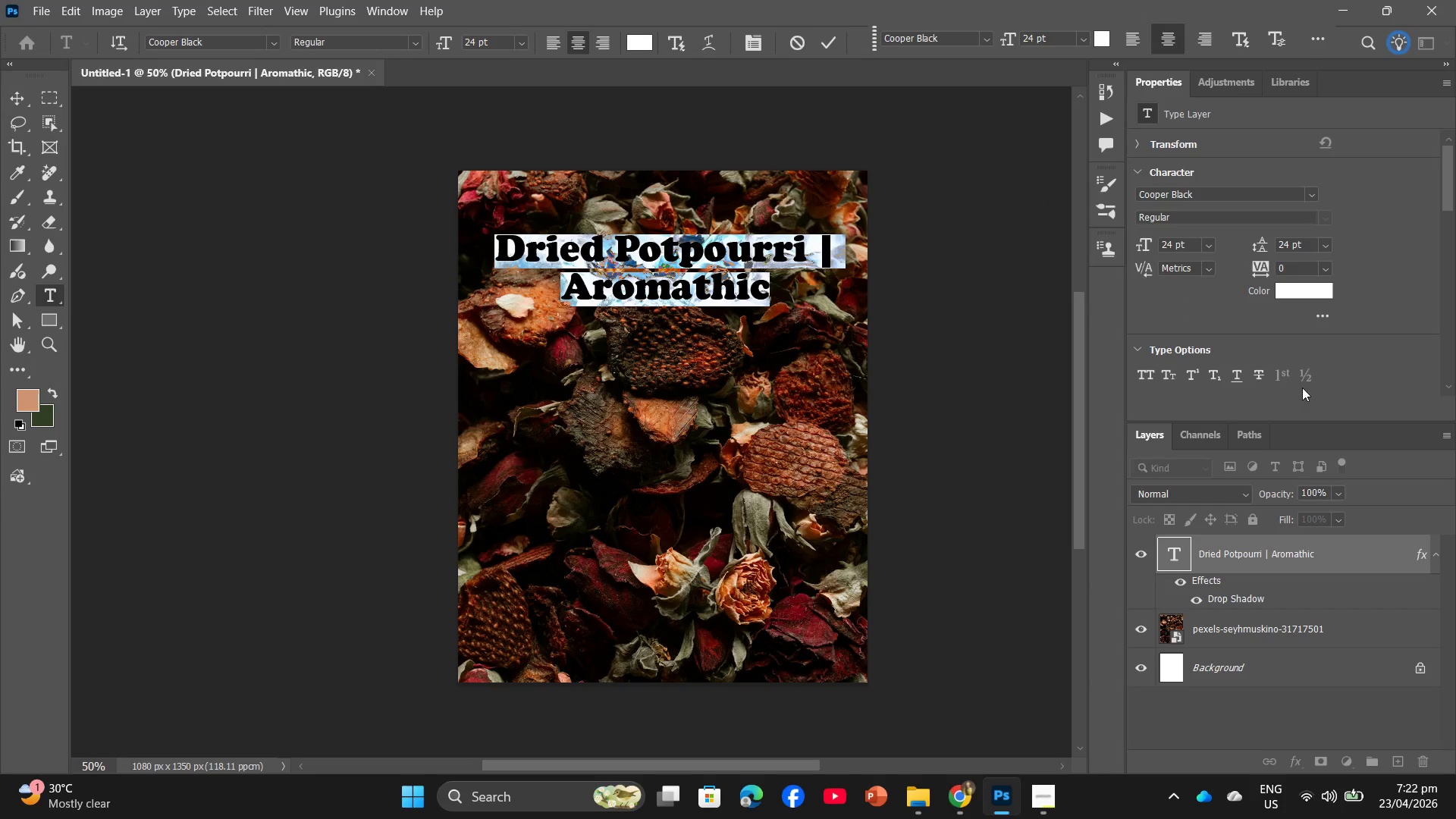 
wait(12.09)
 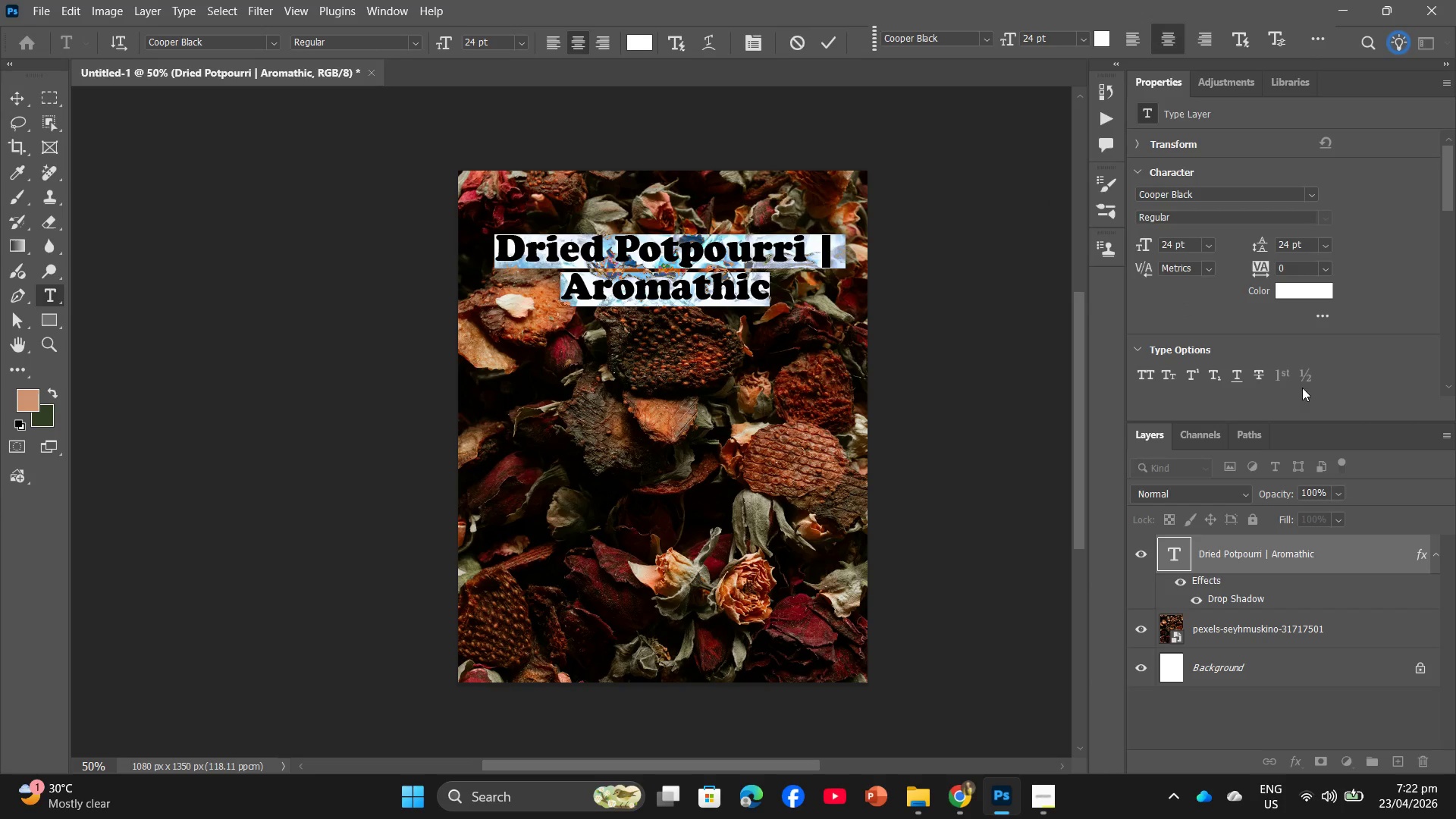 
left_click([1326, 312])
 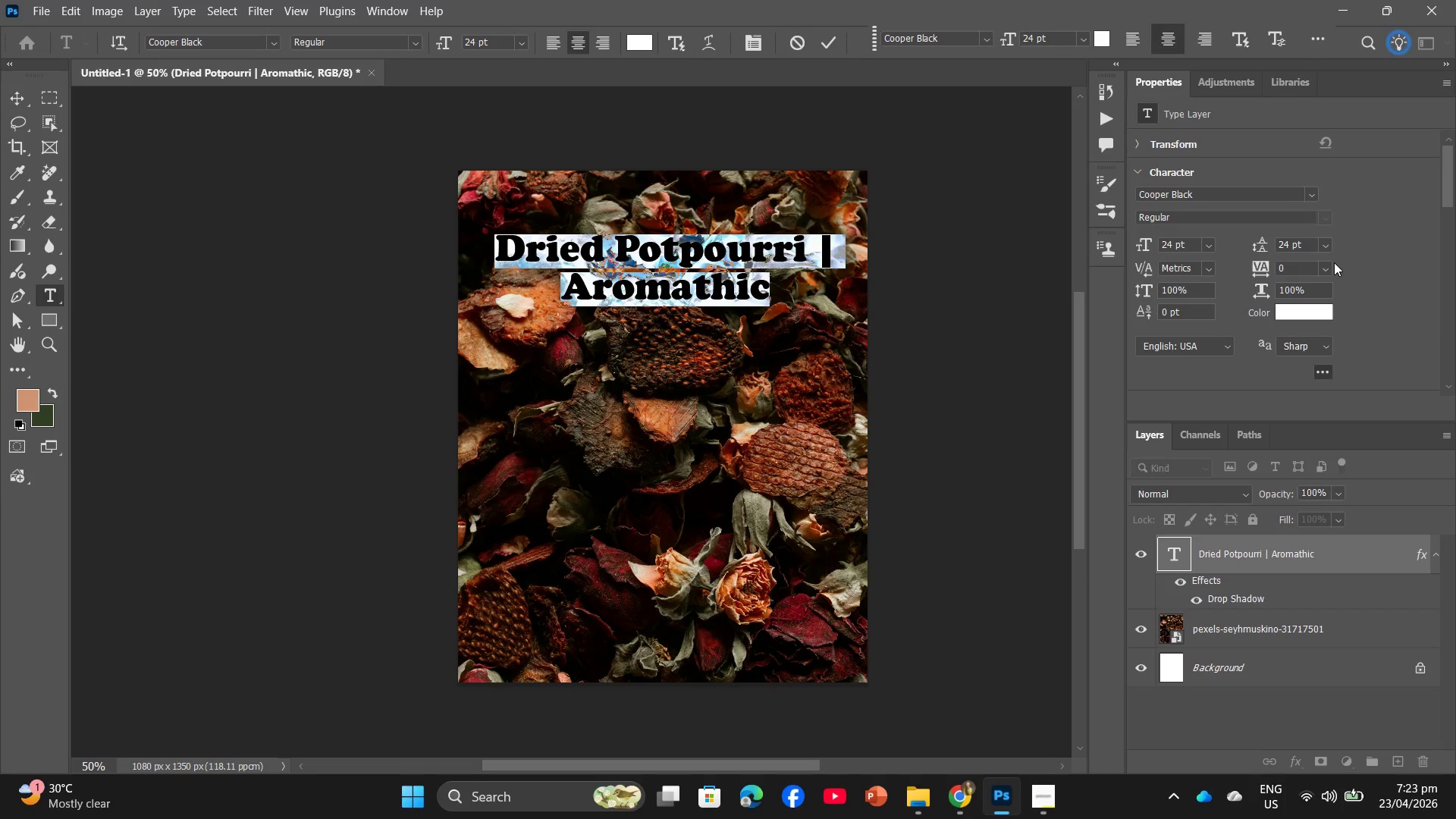 
wait(5.38)
 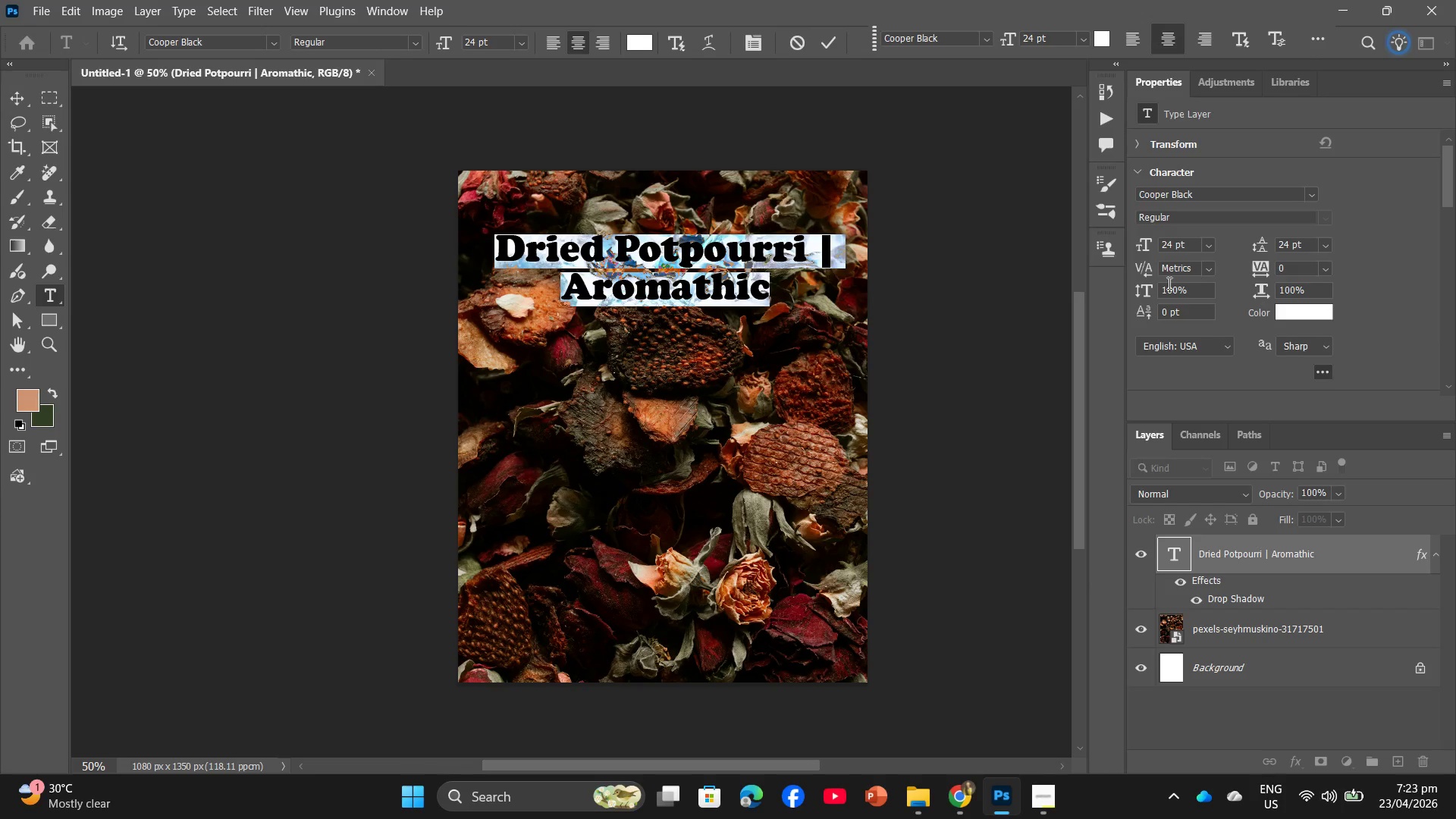 
left_click([993, 286])
 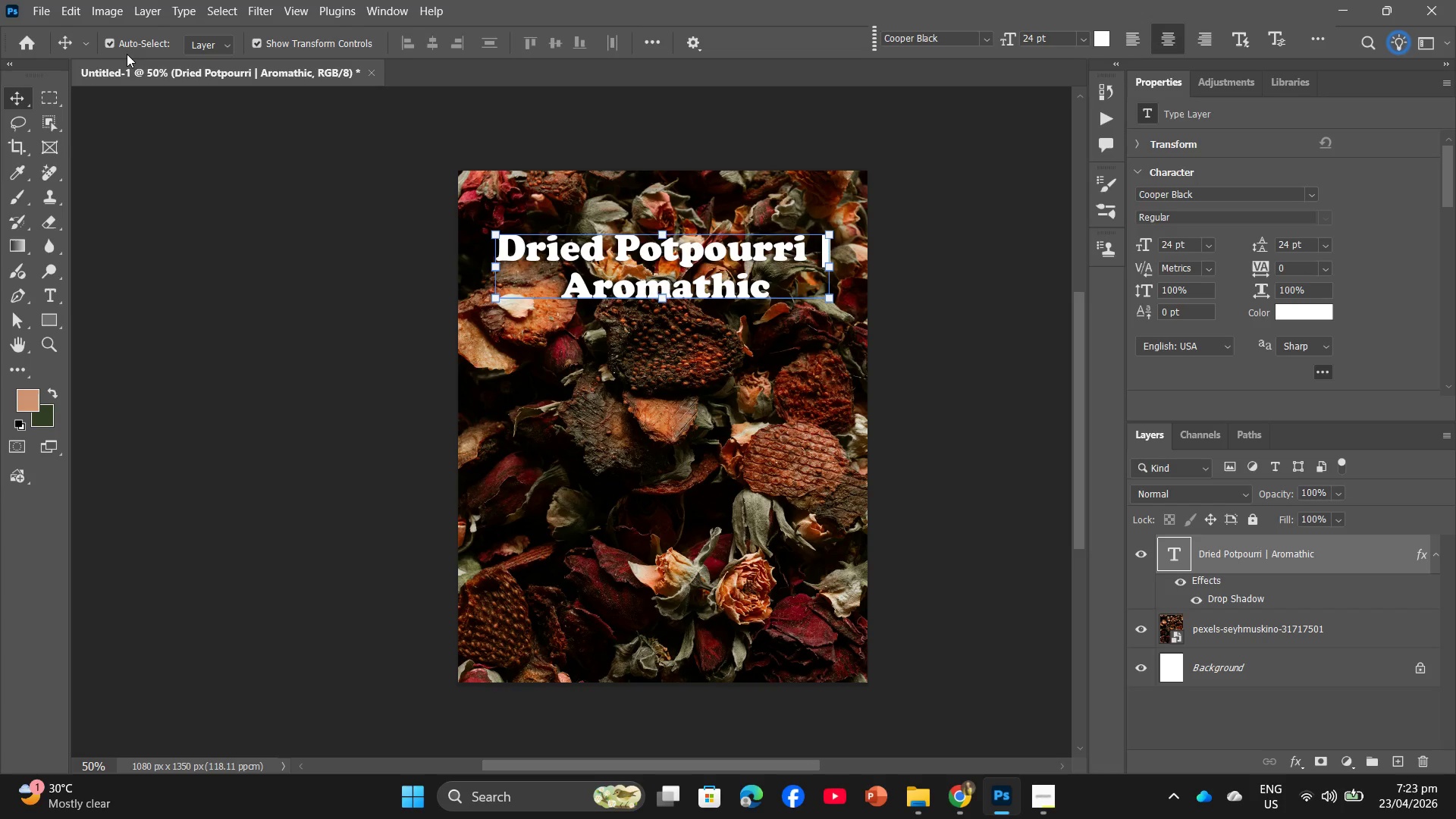 
left_click([36, 0])
 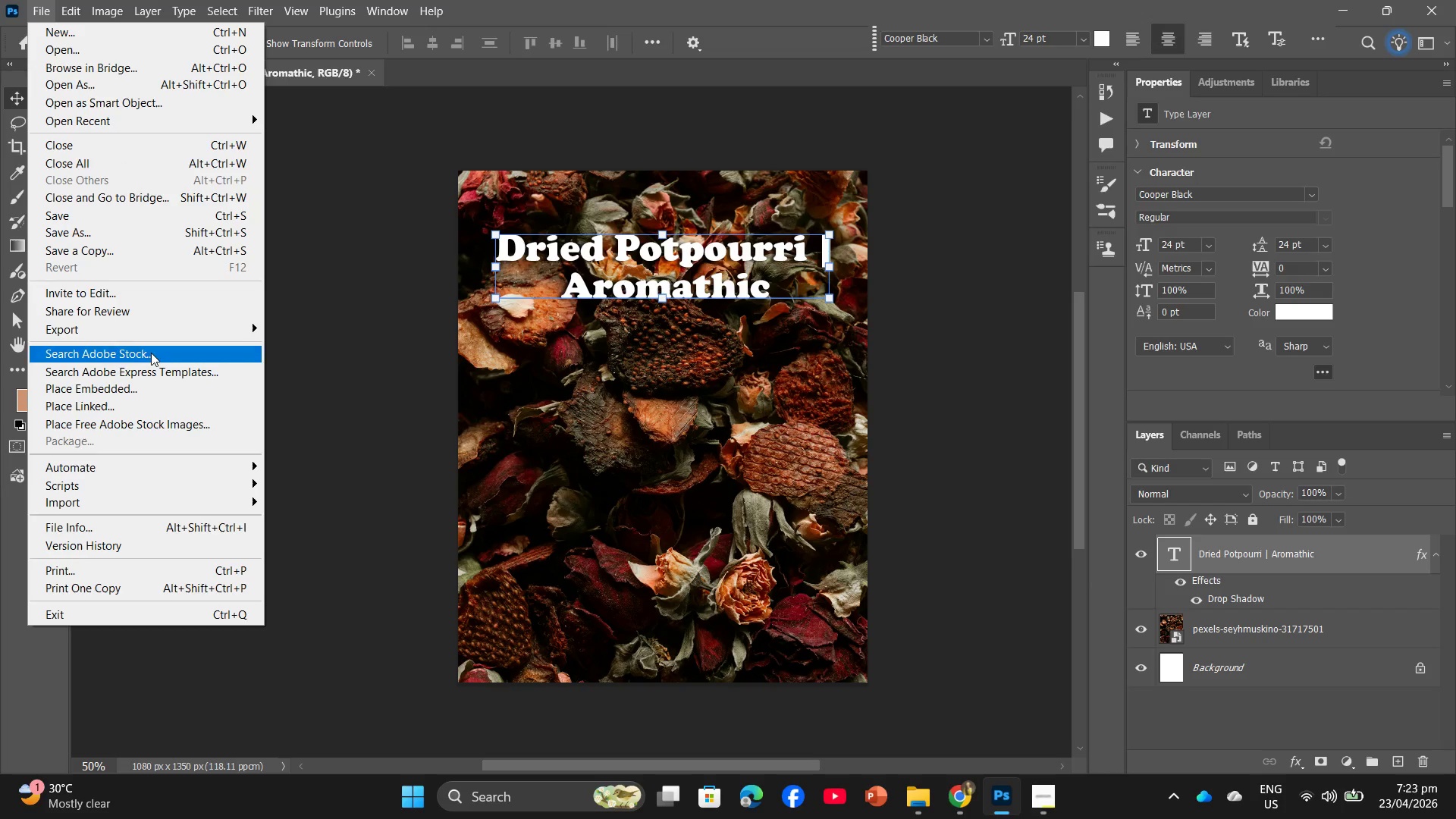 
left_click([165, 328])
 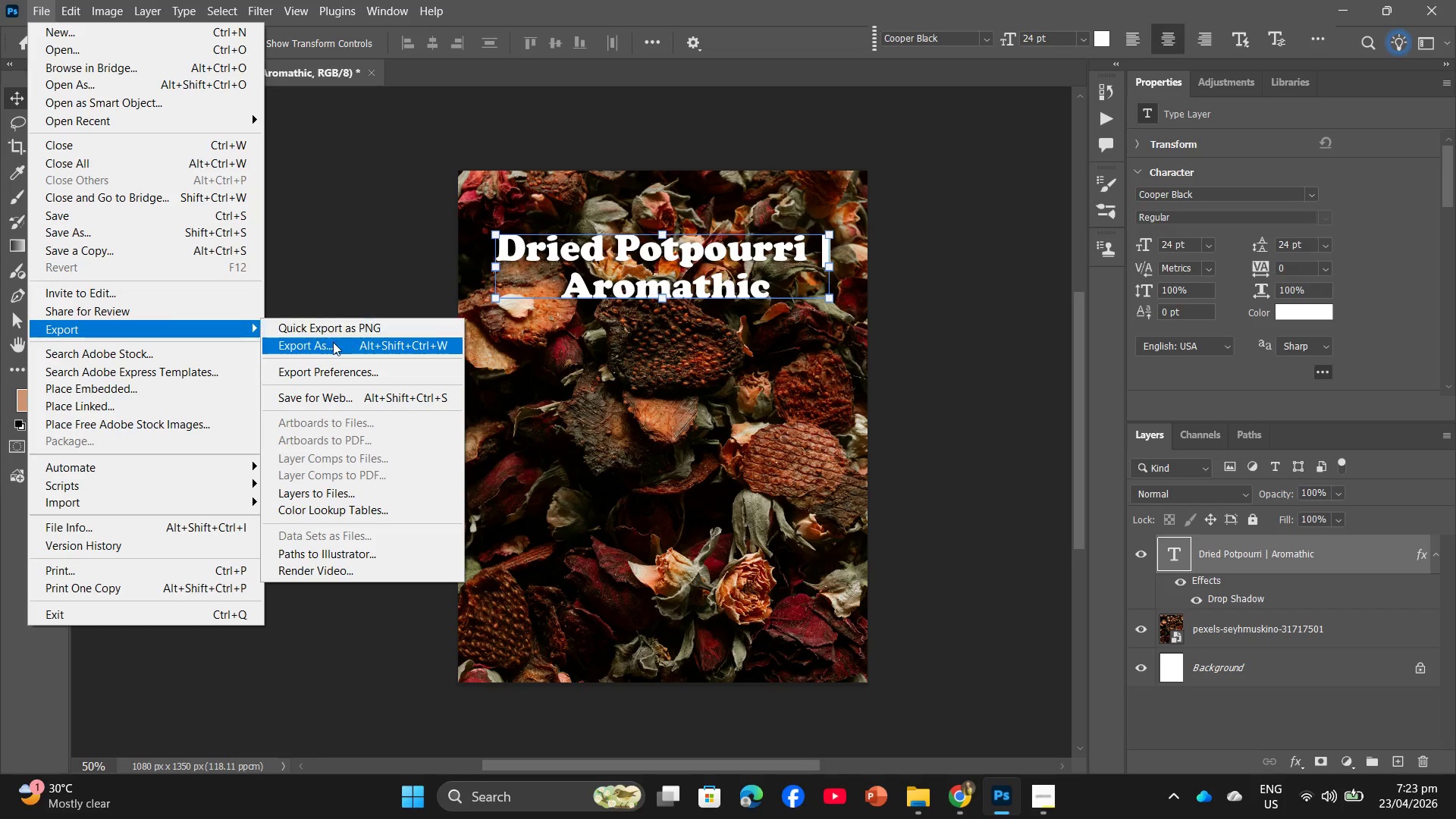 
left_click([340, 348])
 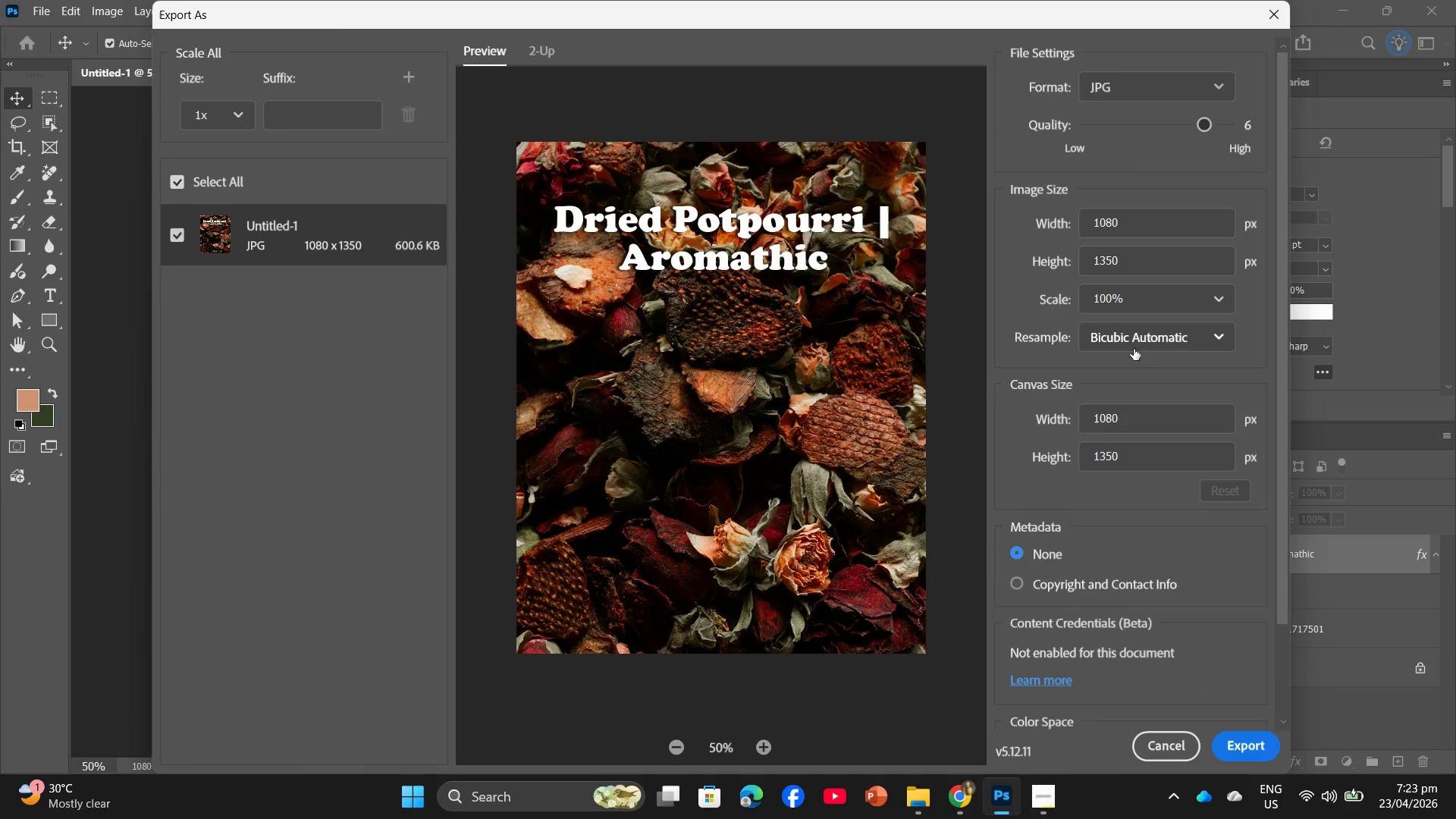 
scroll: coordinate [1154, 568], scroll_direction: down, amount: 1.0
 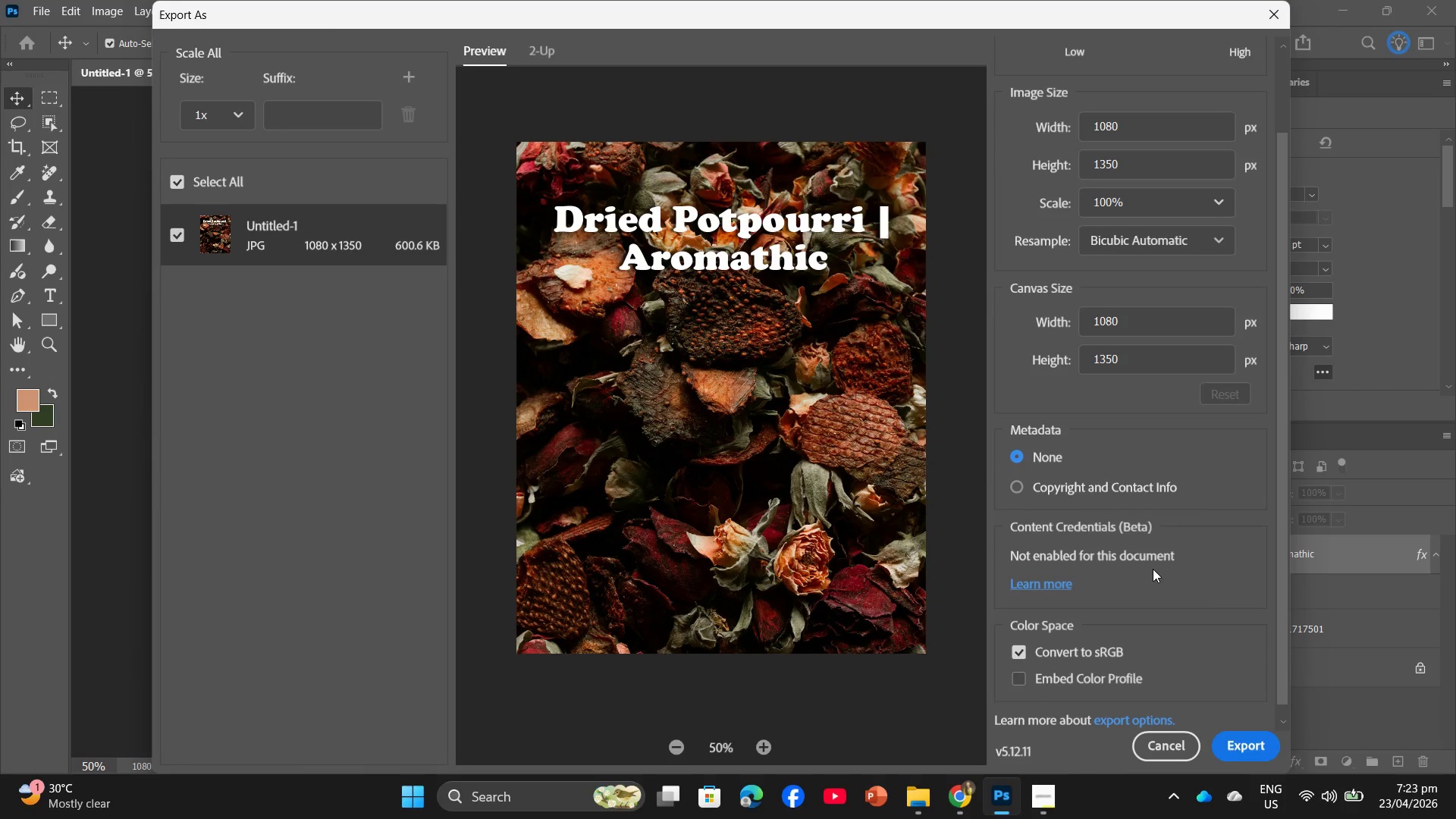 
scroll: coordinate [1152, 567], scroll_direction: up, amount: 3.0
 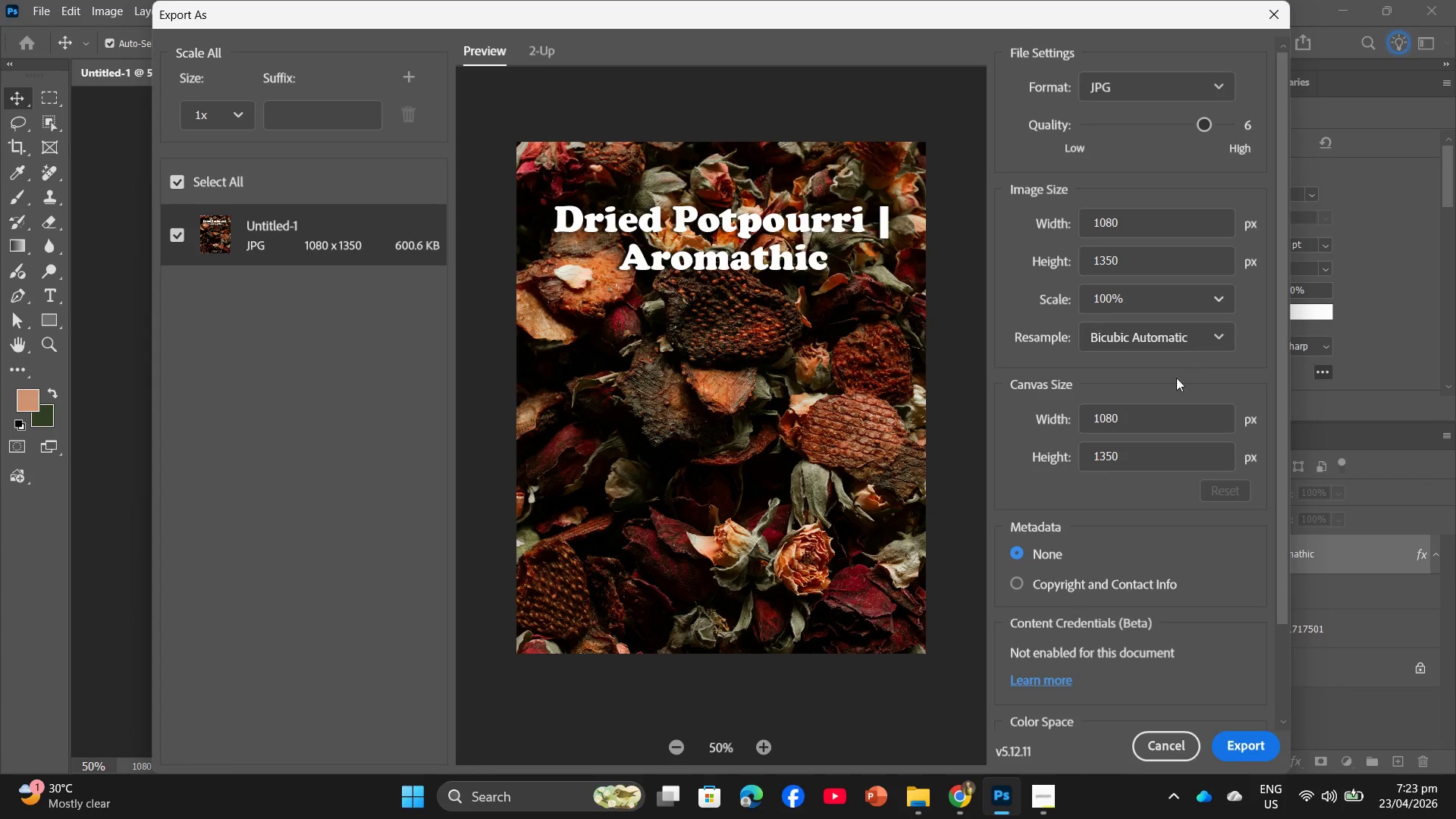 
scroll: coordinate [1194, 591], scroll_direction: none, amount: 0.0
 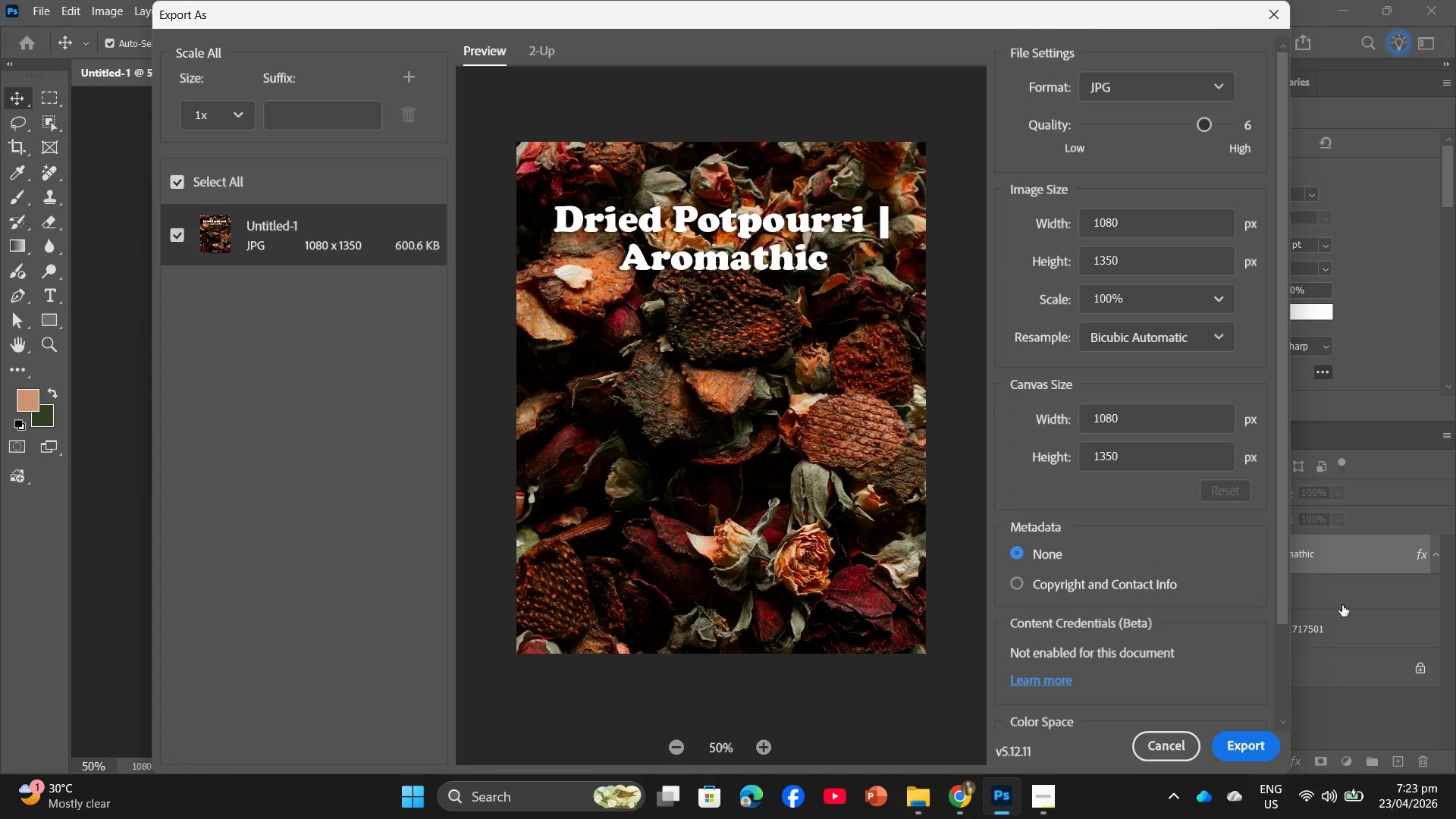 
left_click([1046, 797])